 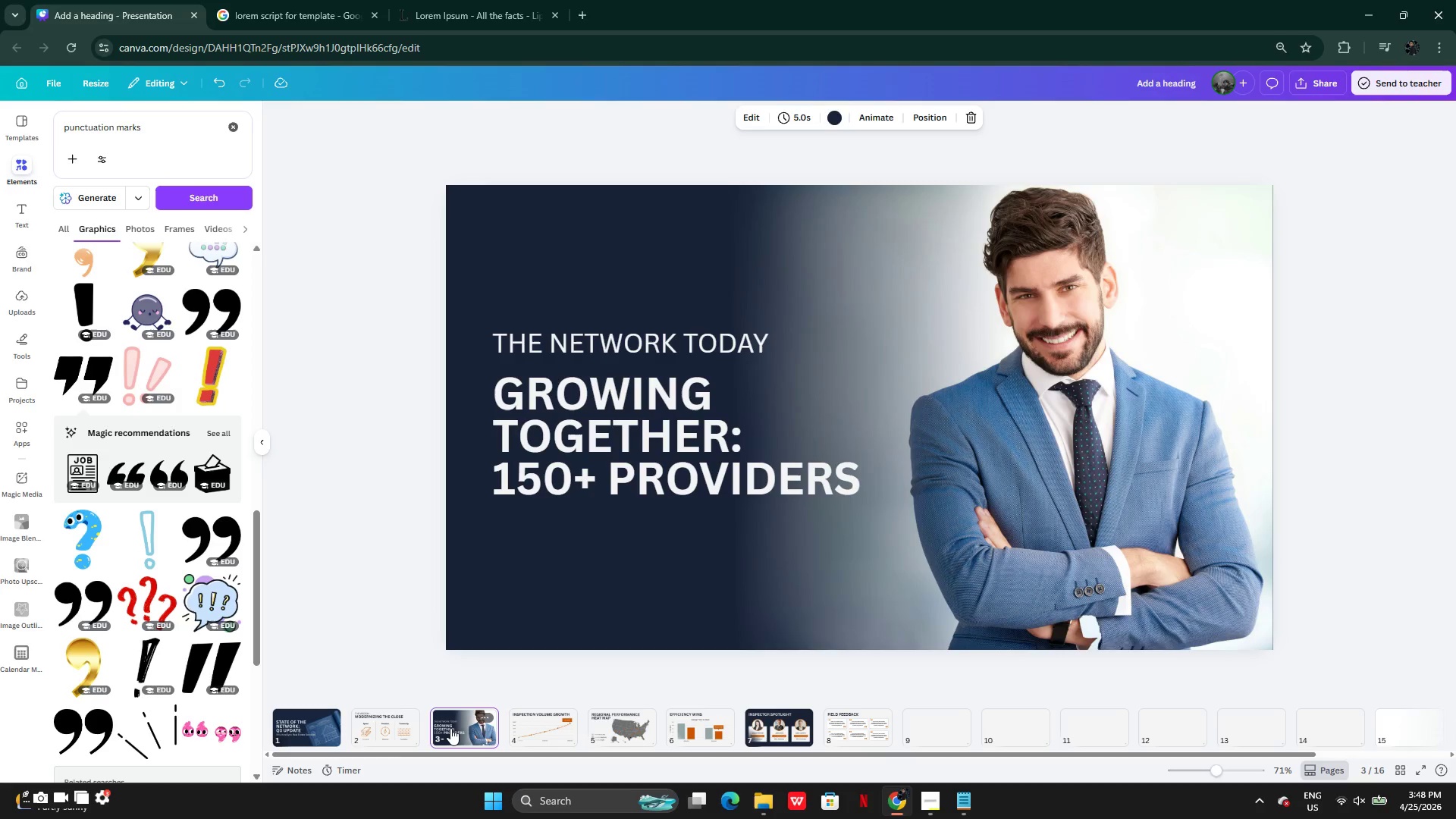 
mouse_move([381, 724])
 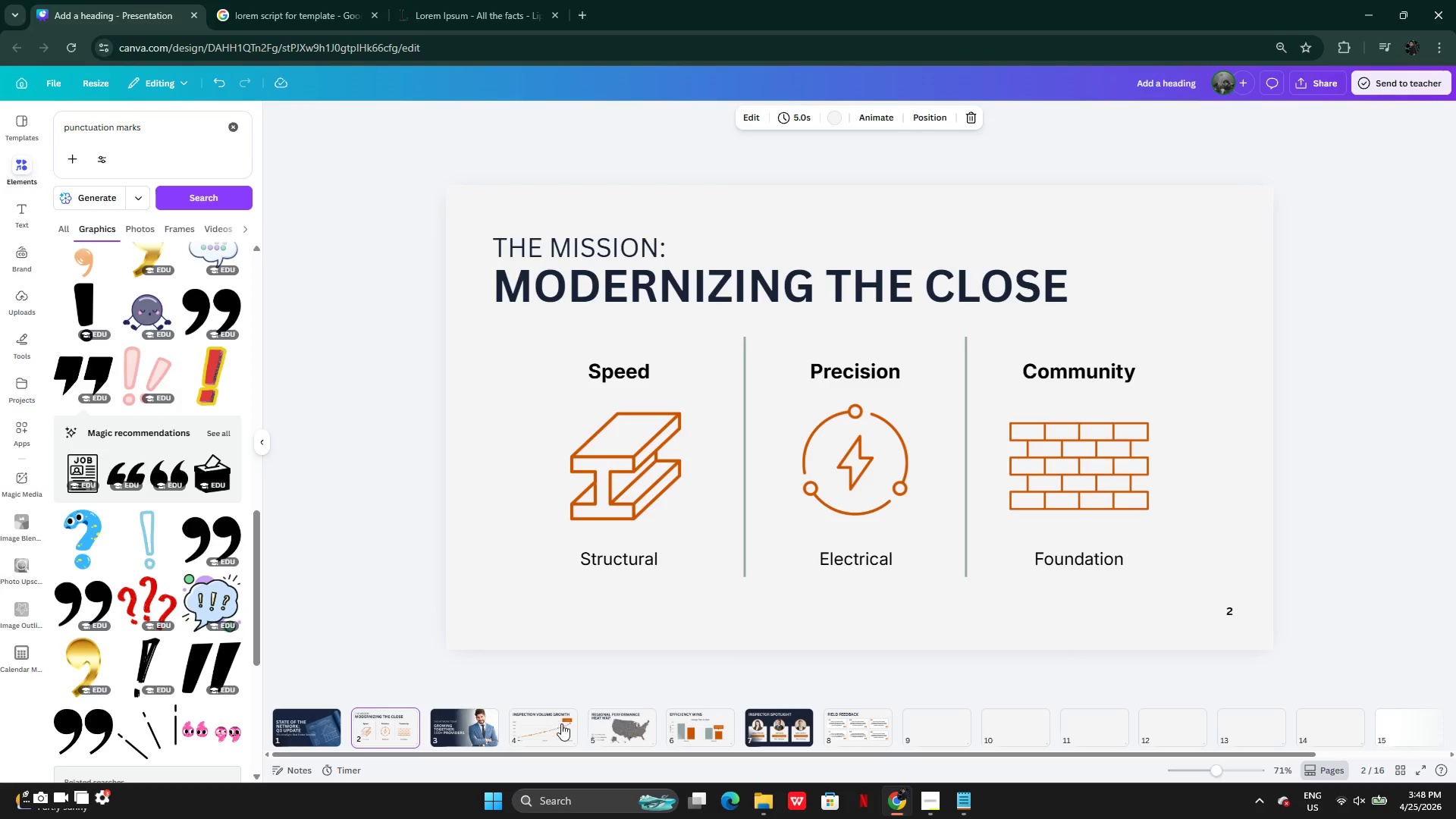 
wait(9.31)
 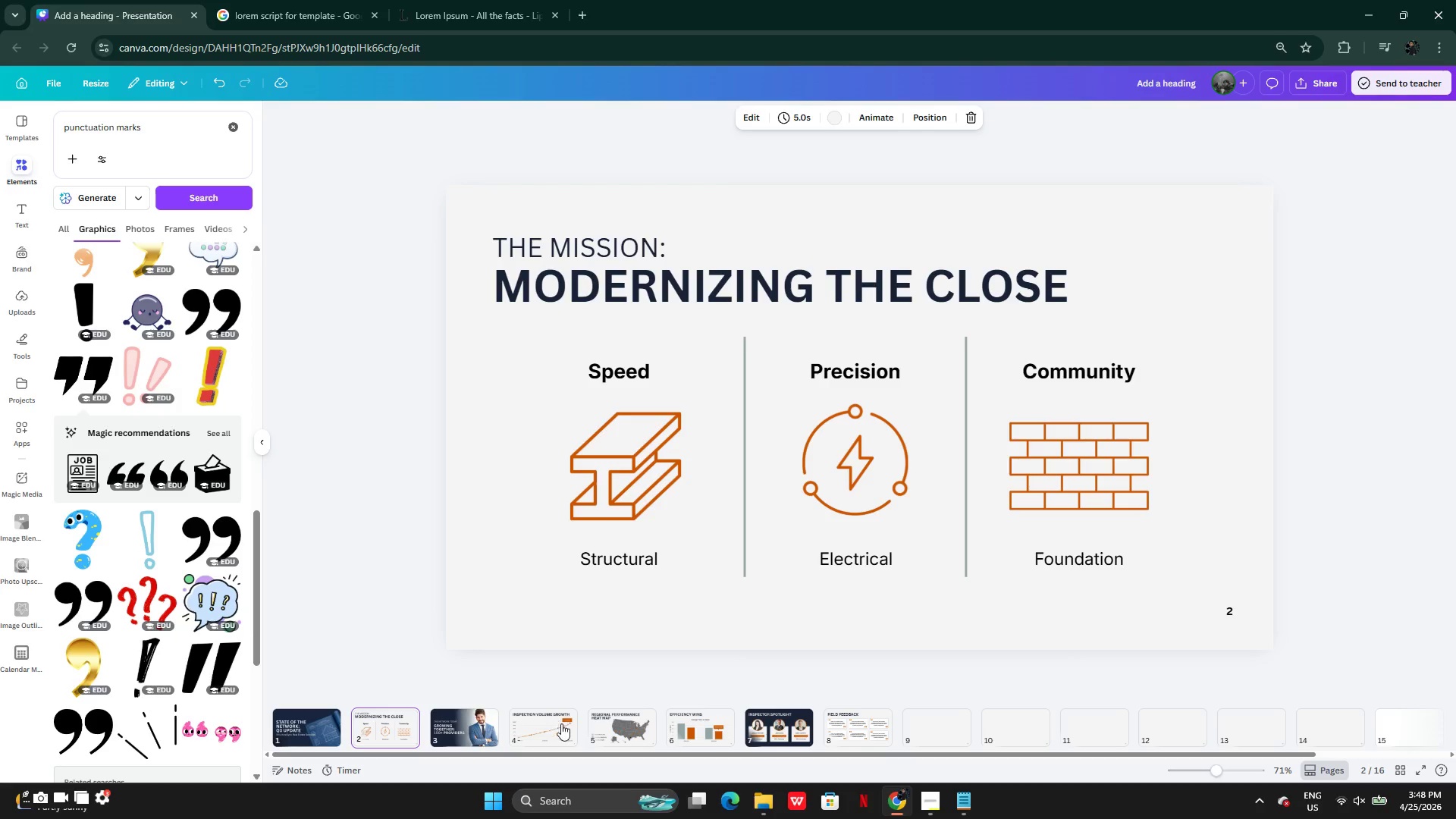 
left_click([607, 730])
 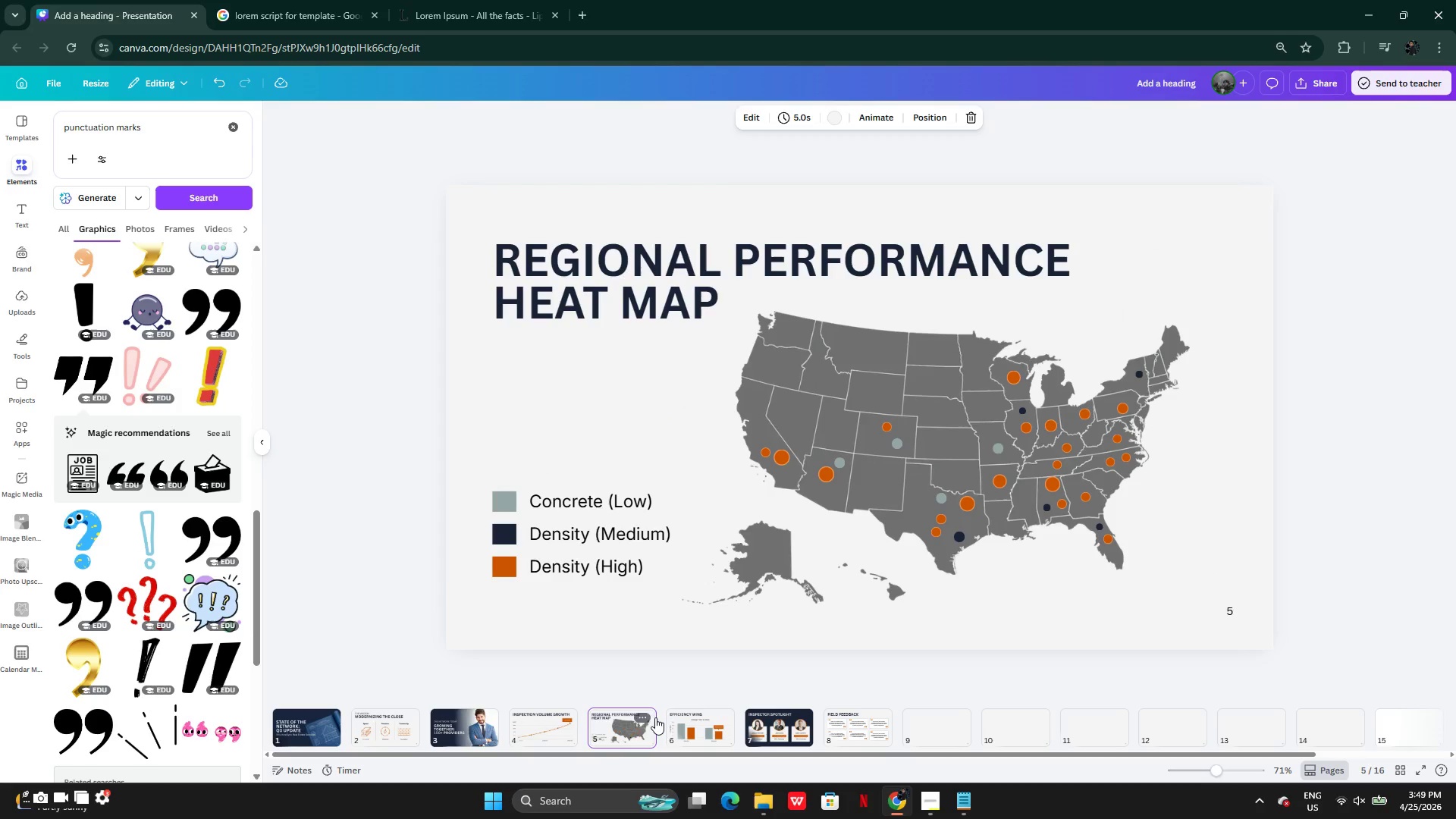 
left_click([687, 732])
 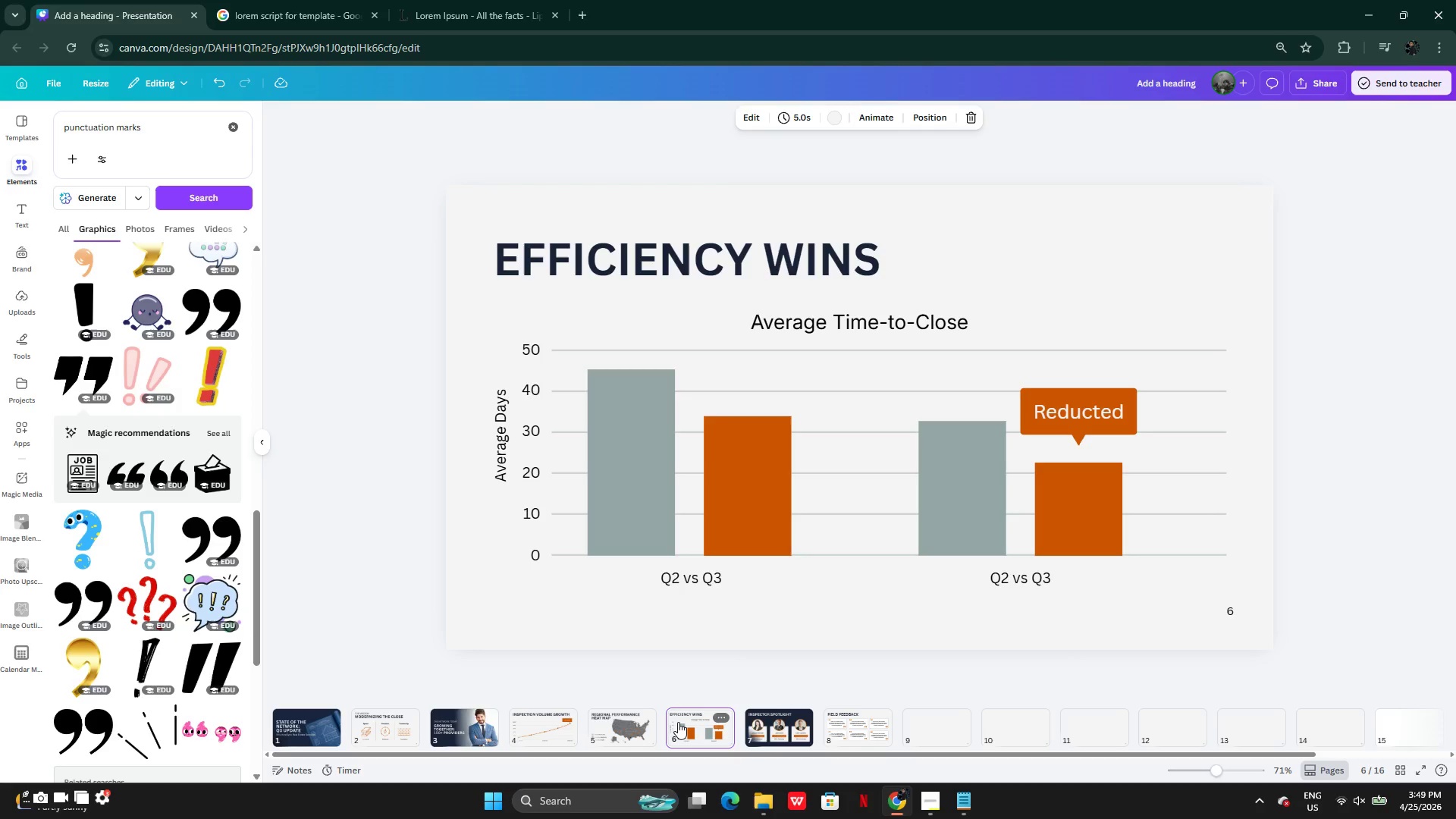 
wait(5.21)
 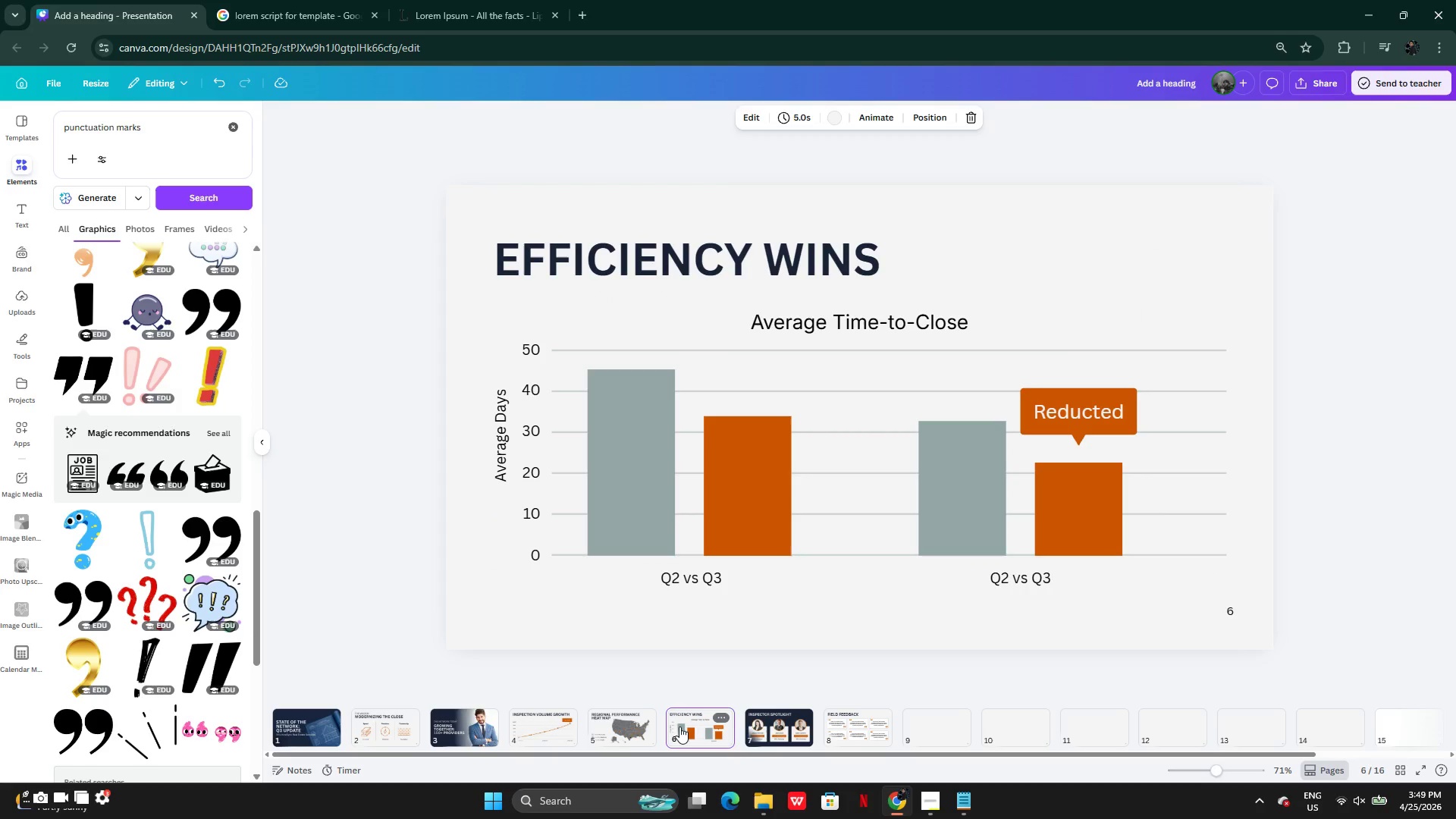 
mouse_move([785, 728])
 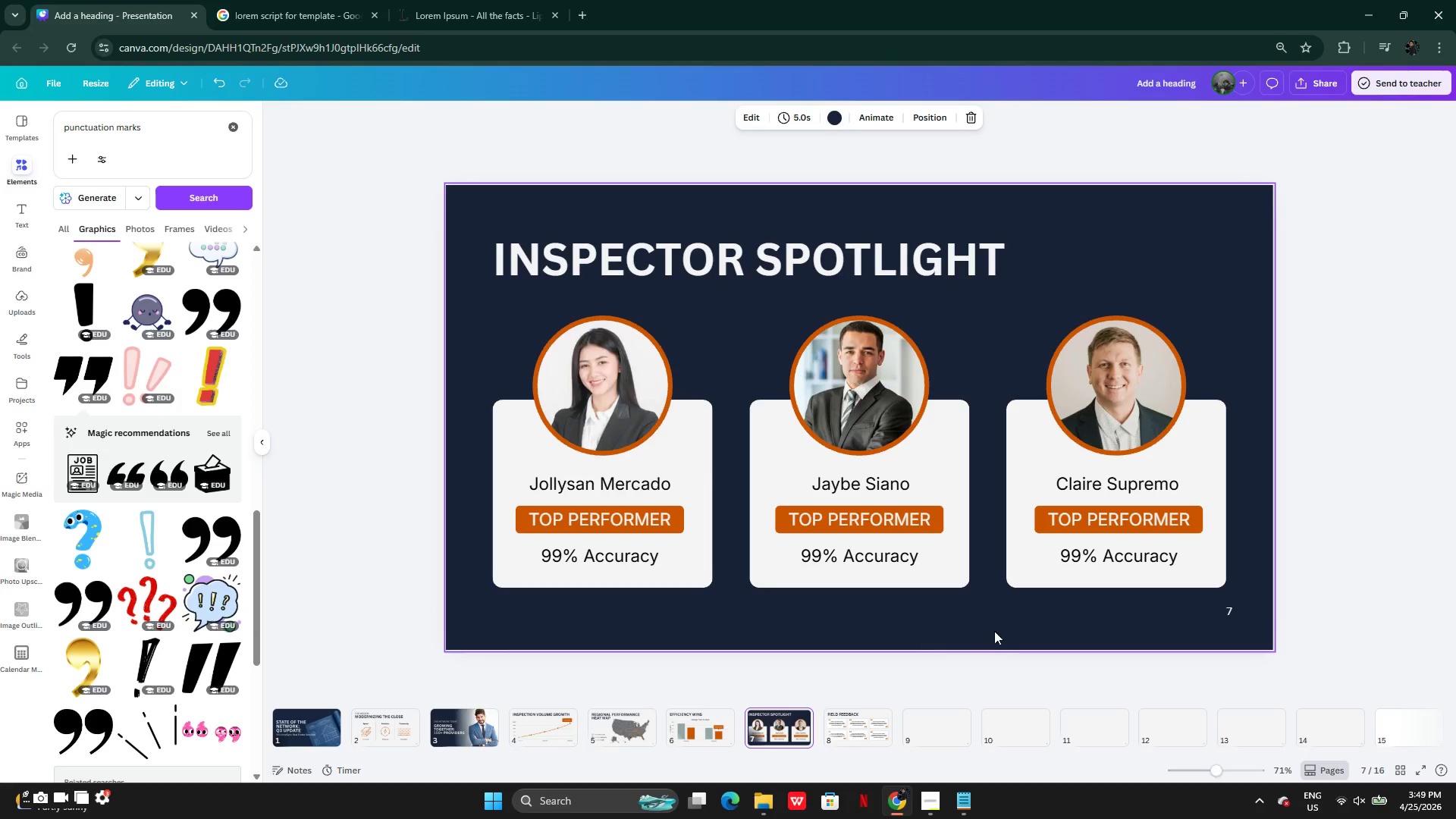 
left_click([848, 739])
 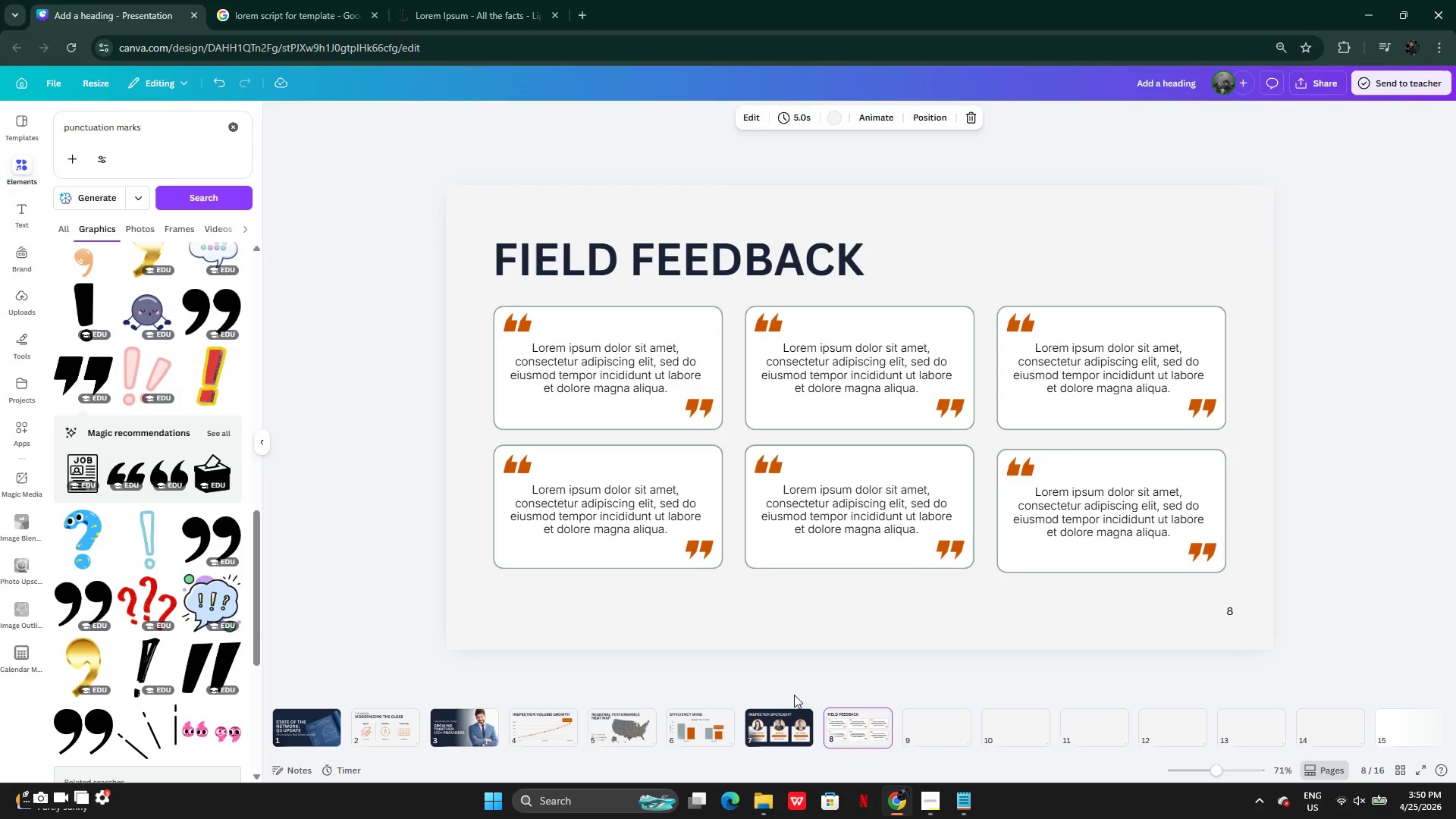 
wait(65.31)
 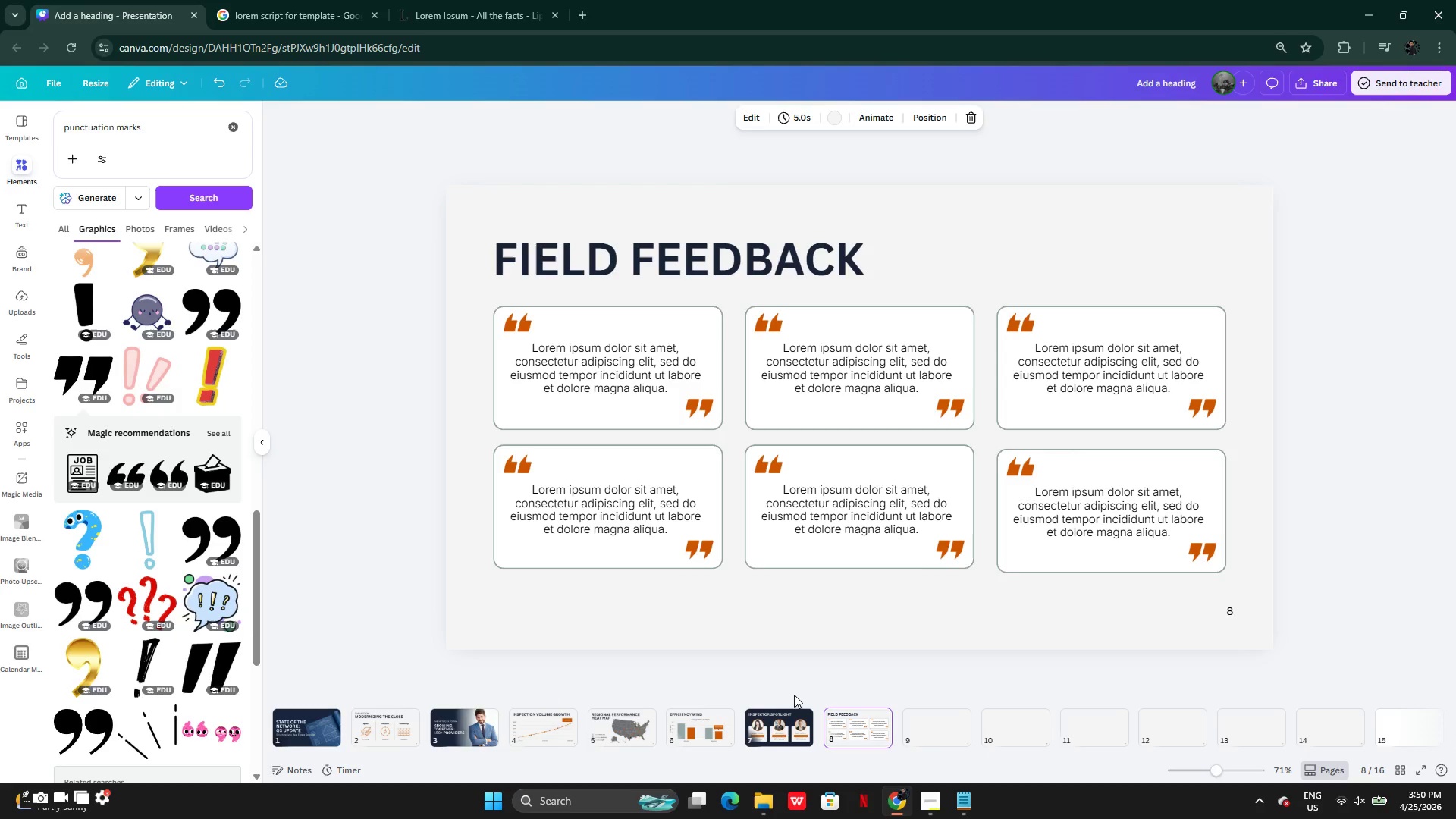 
left_click([954, 728])
 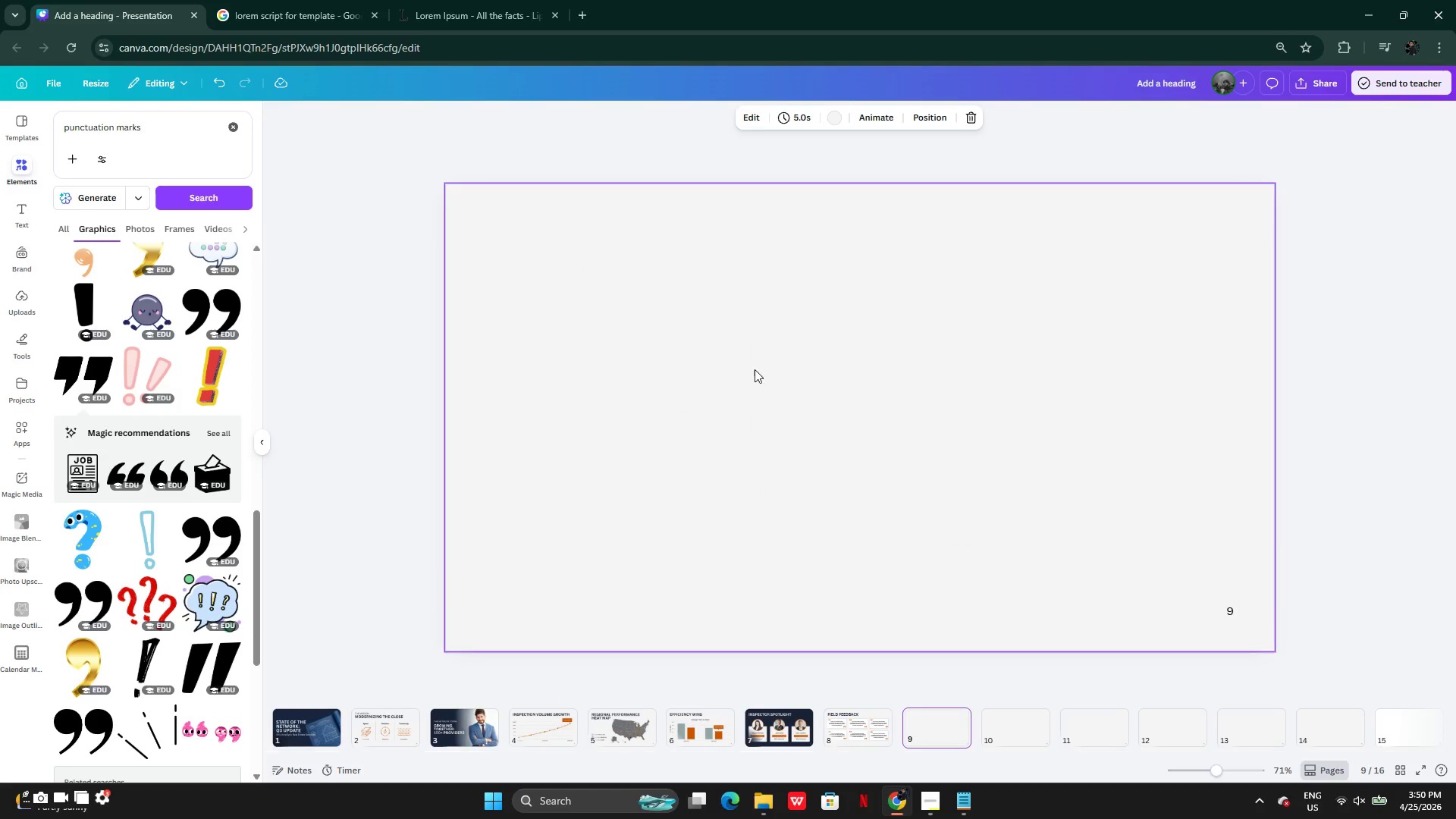 
left_click([754, 369])
 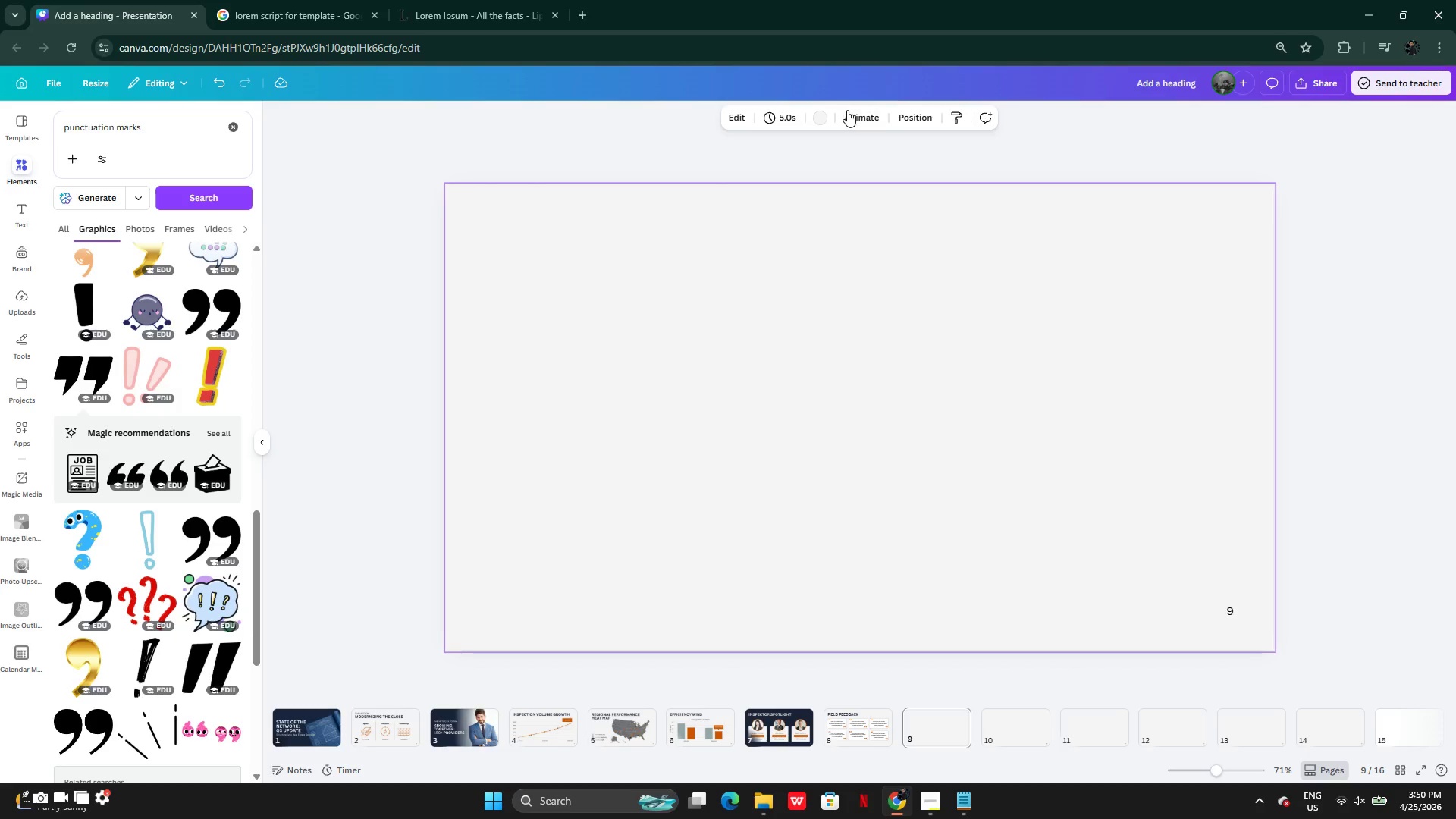 
left_click([821, 121])
 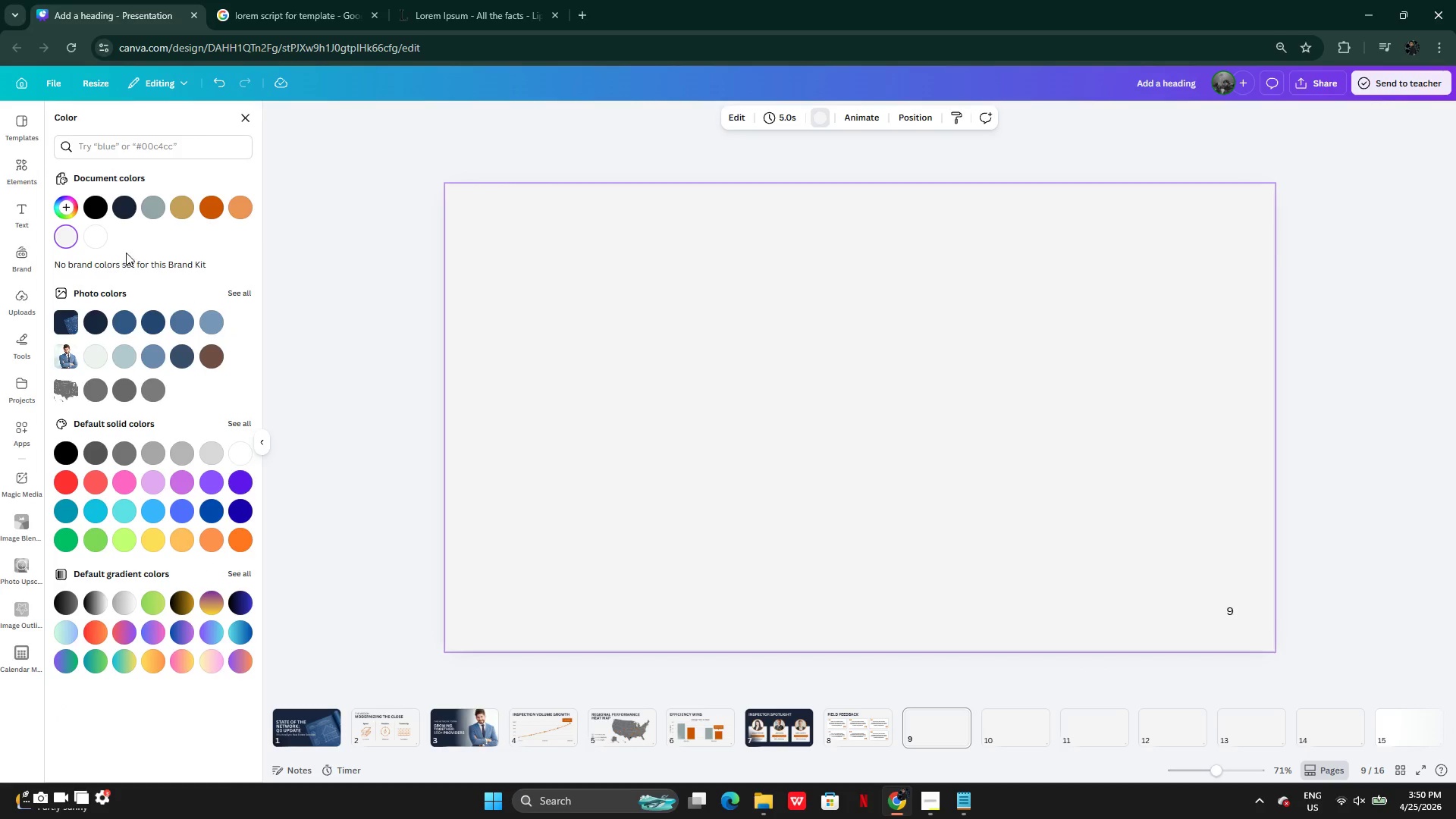 
left_click([121, 209])
 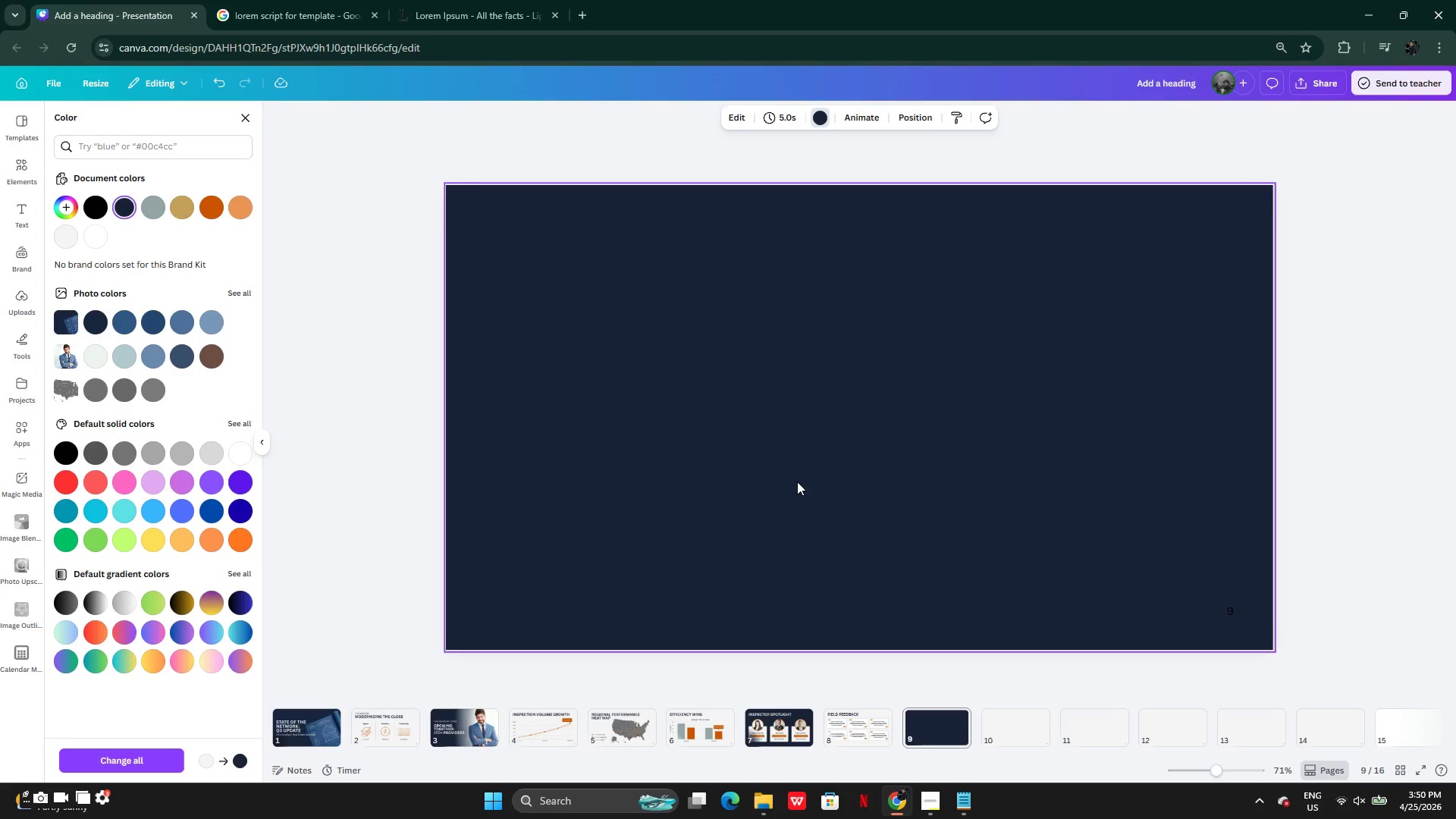 
wait(21.06)
 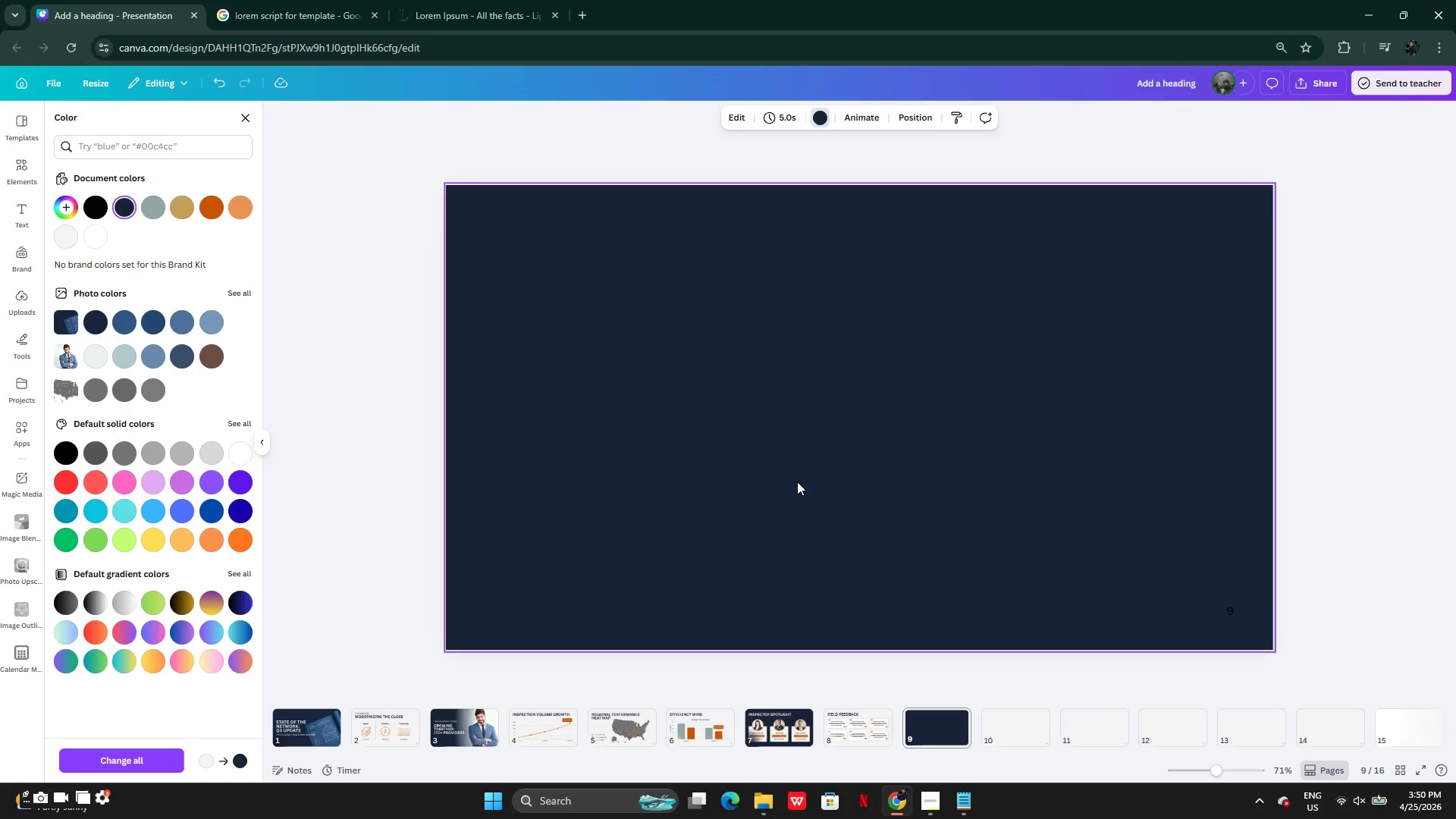 
left_click([790, 735])
 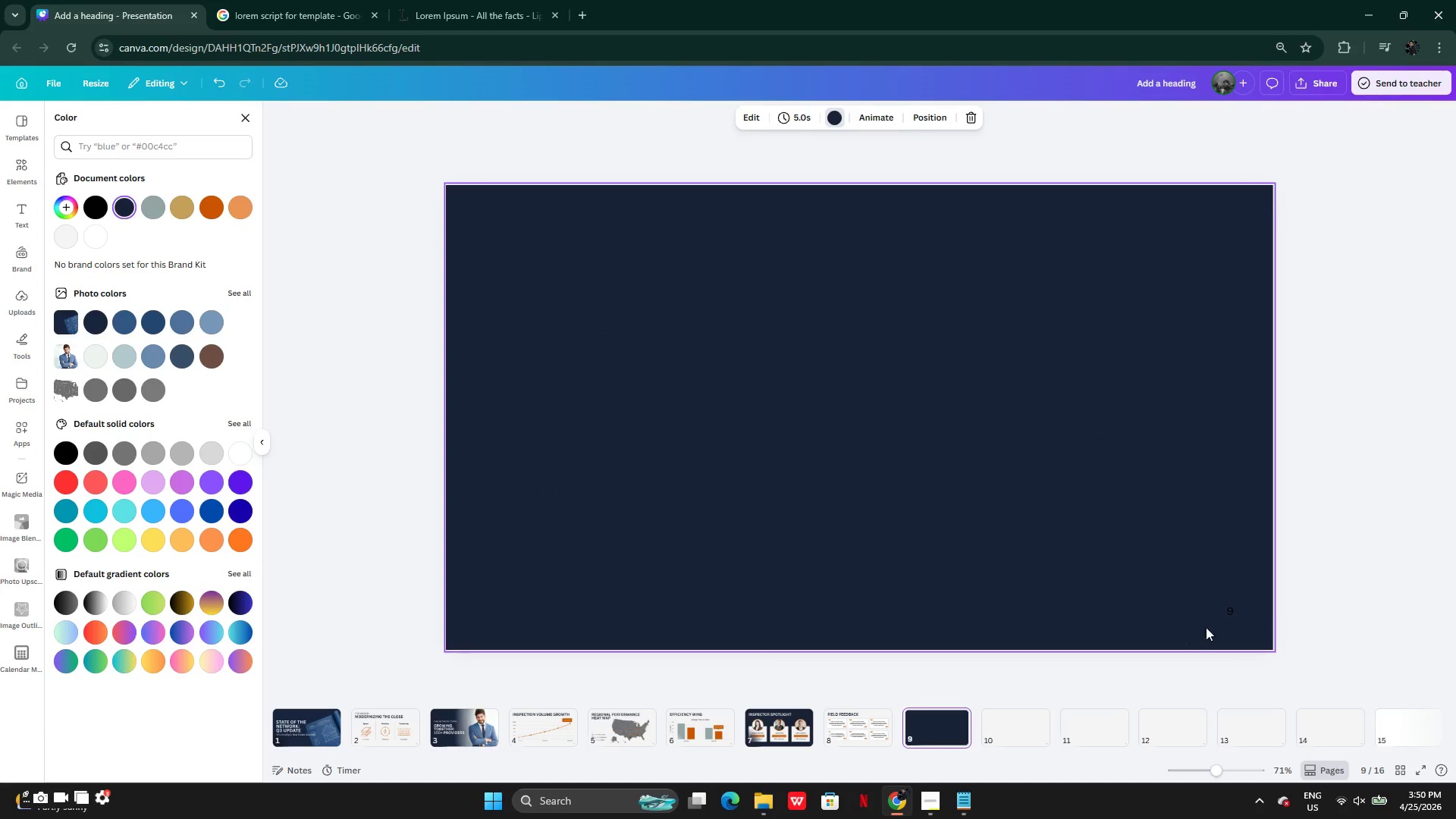 
left_click([1235, 613])
 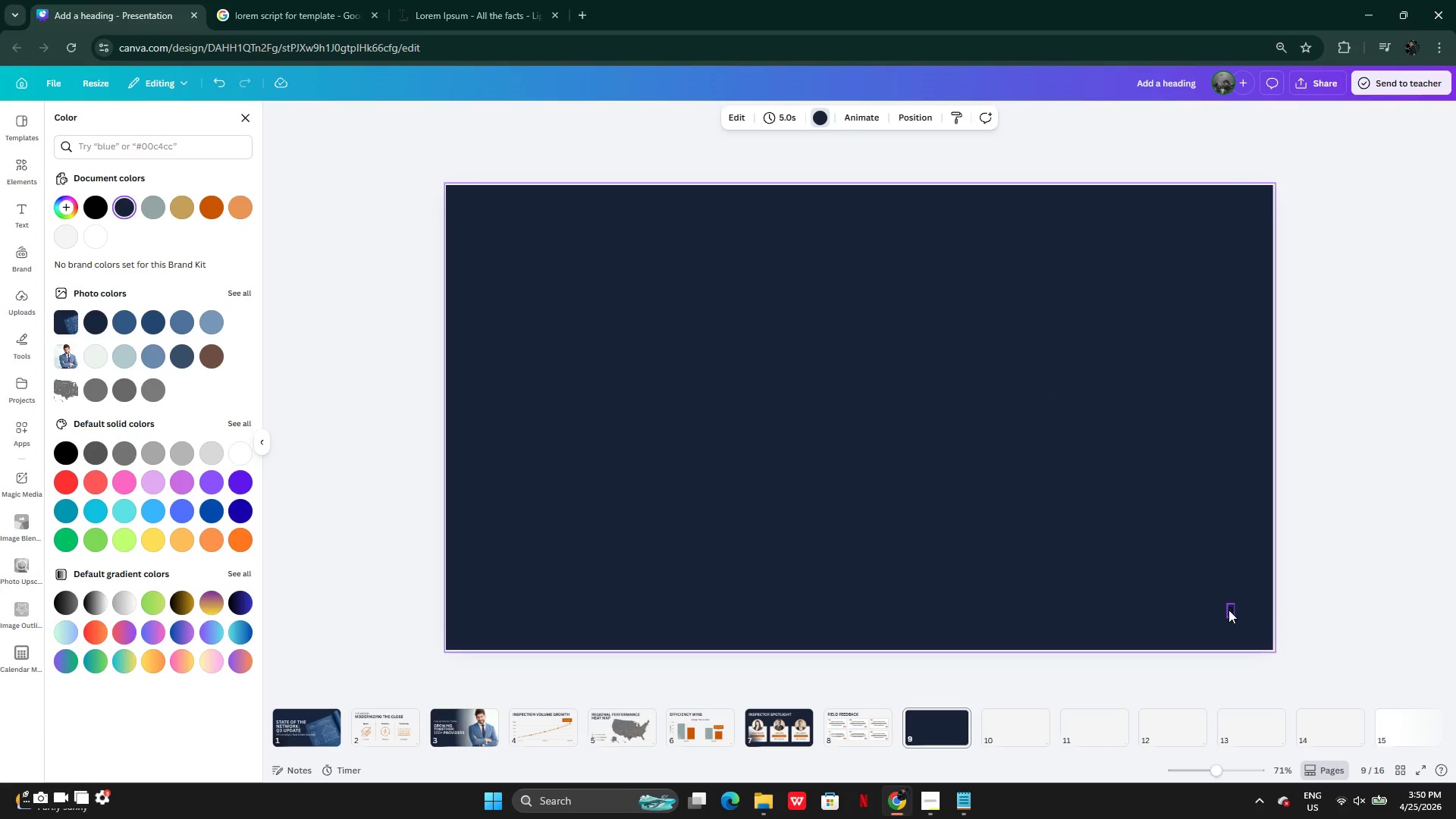 
left_click([1228, 610])
 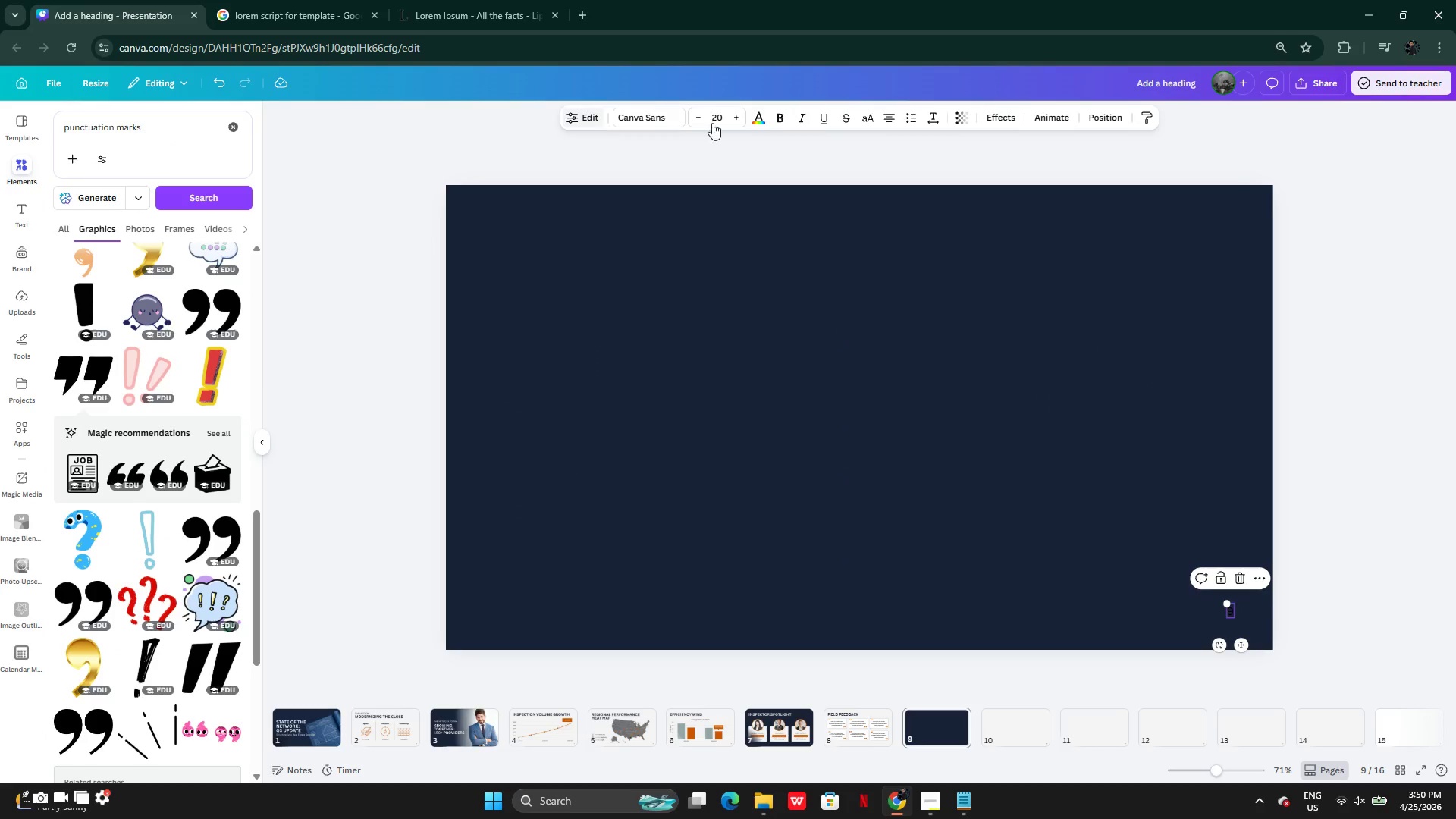 
left_click([756, 121])
 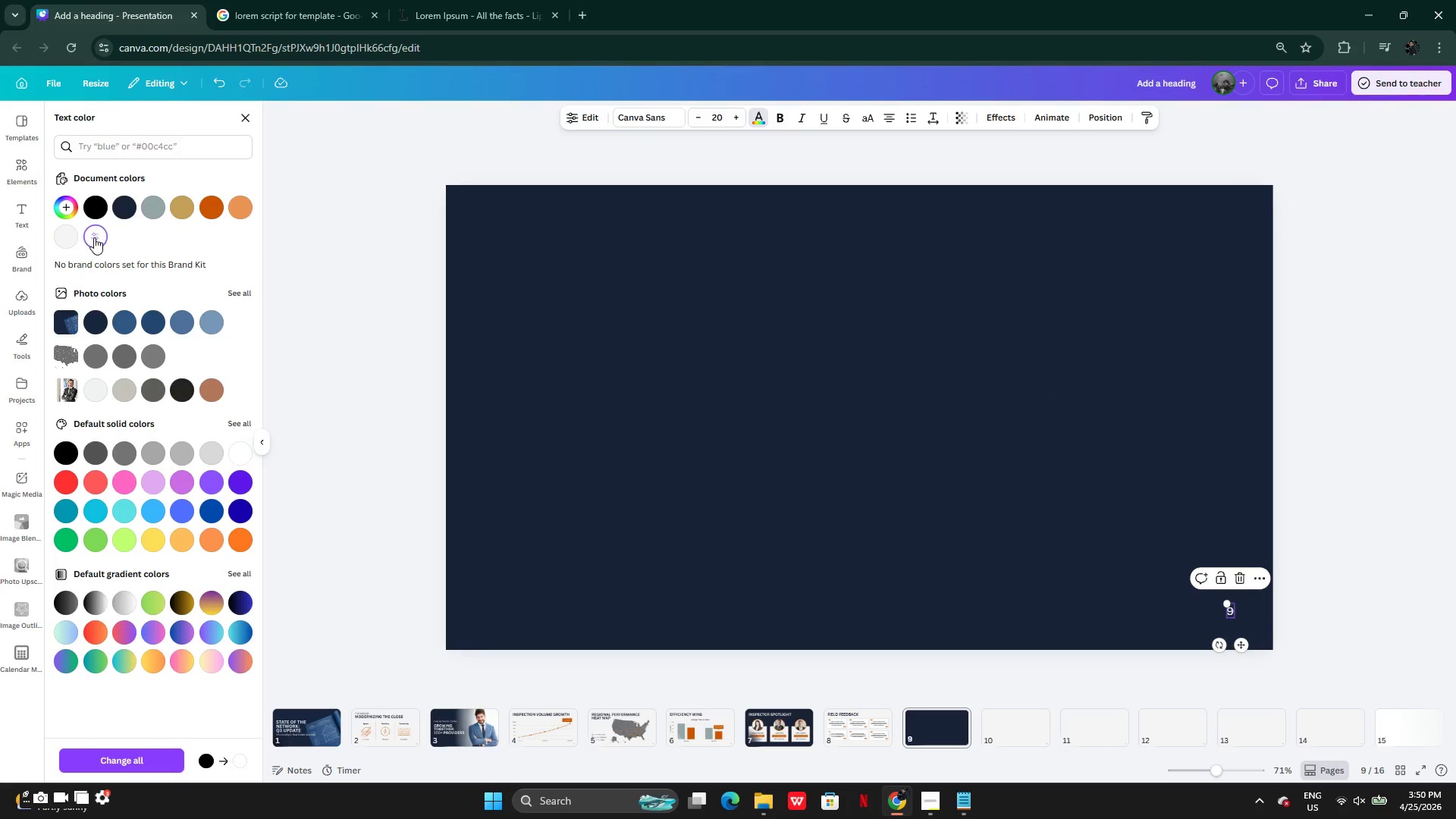 
left_click([811, 413])
 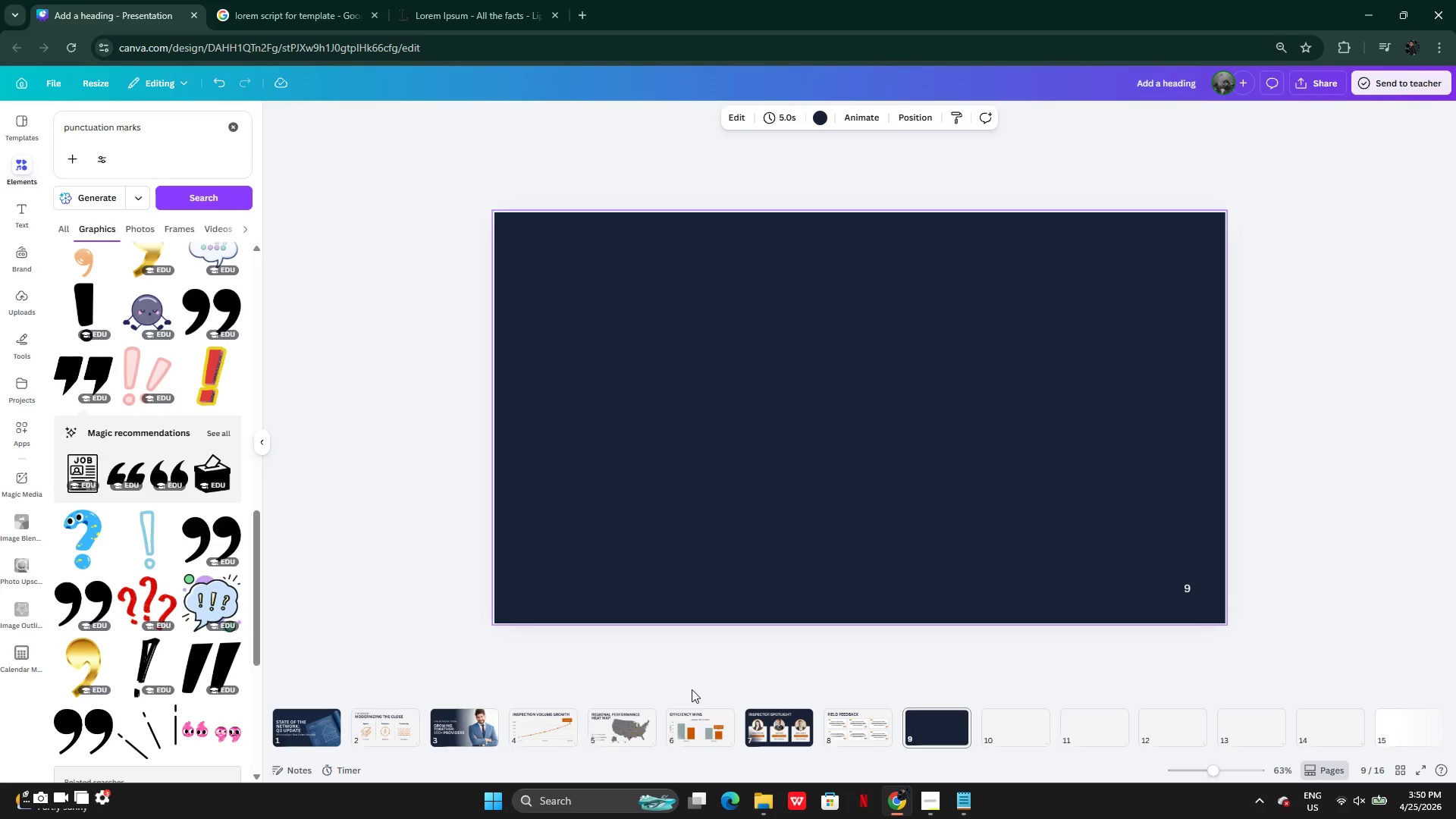 
left_click([460, 728])
 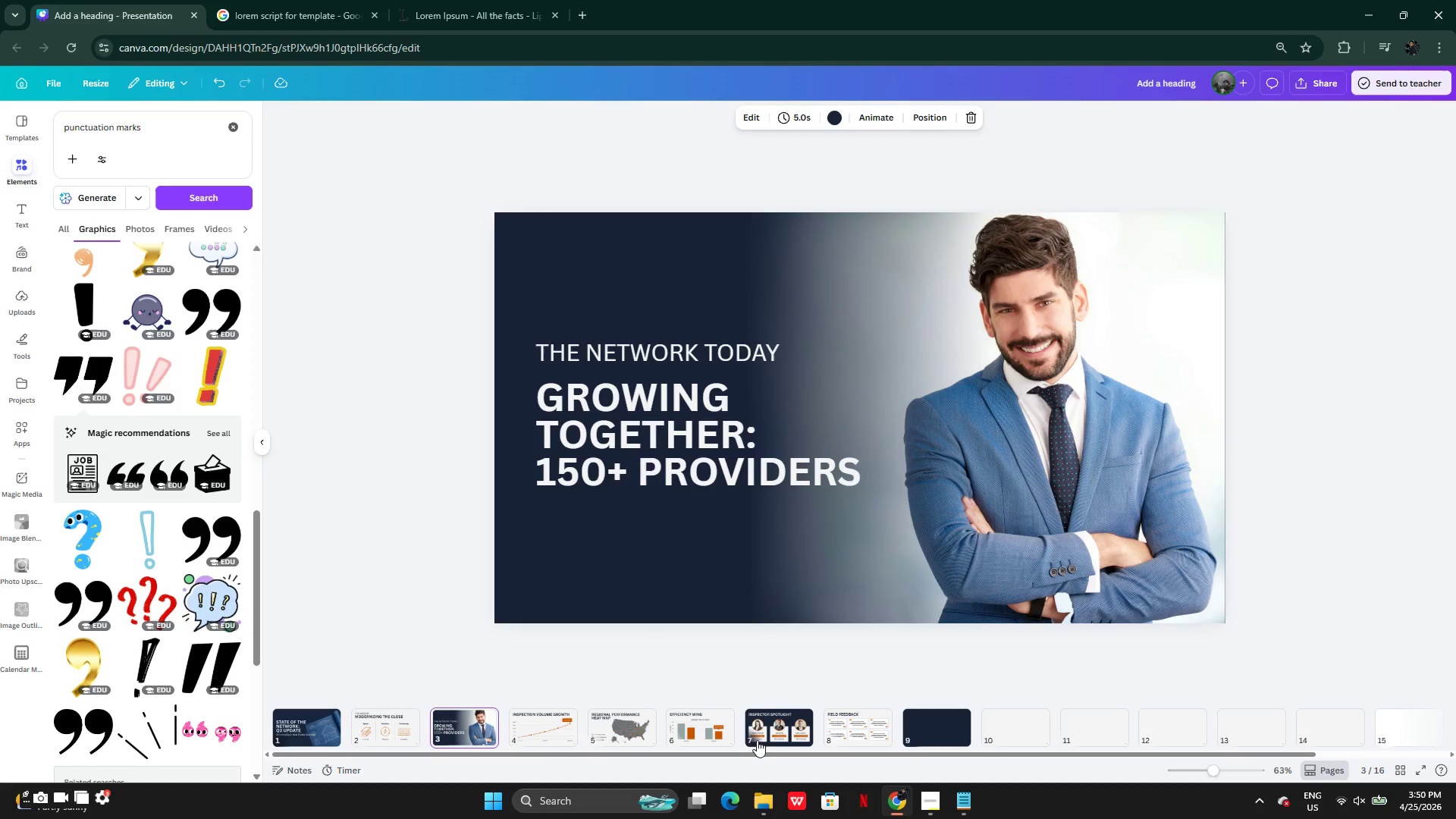 
left_click([770, 734])
 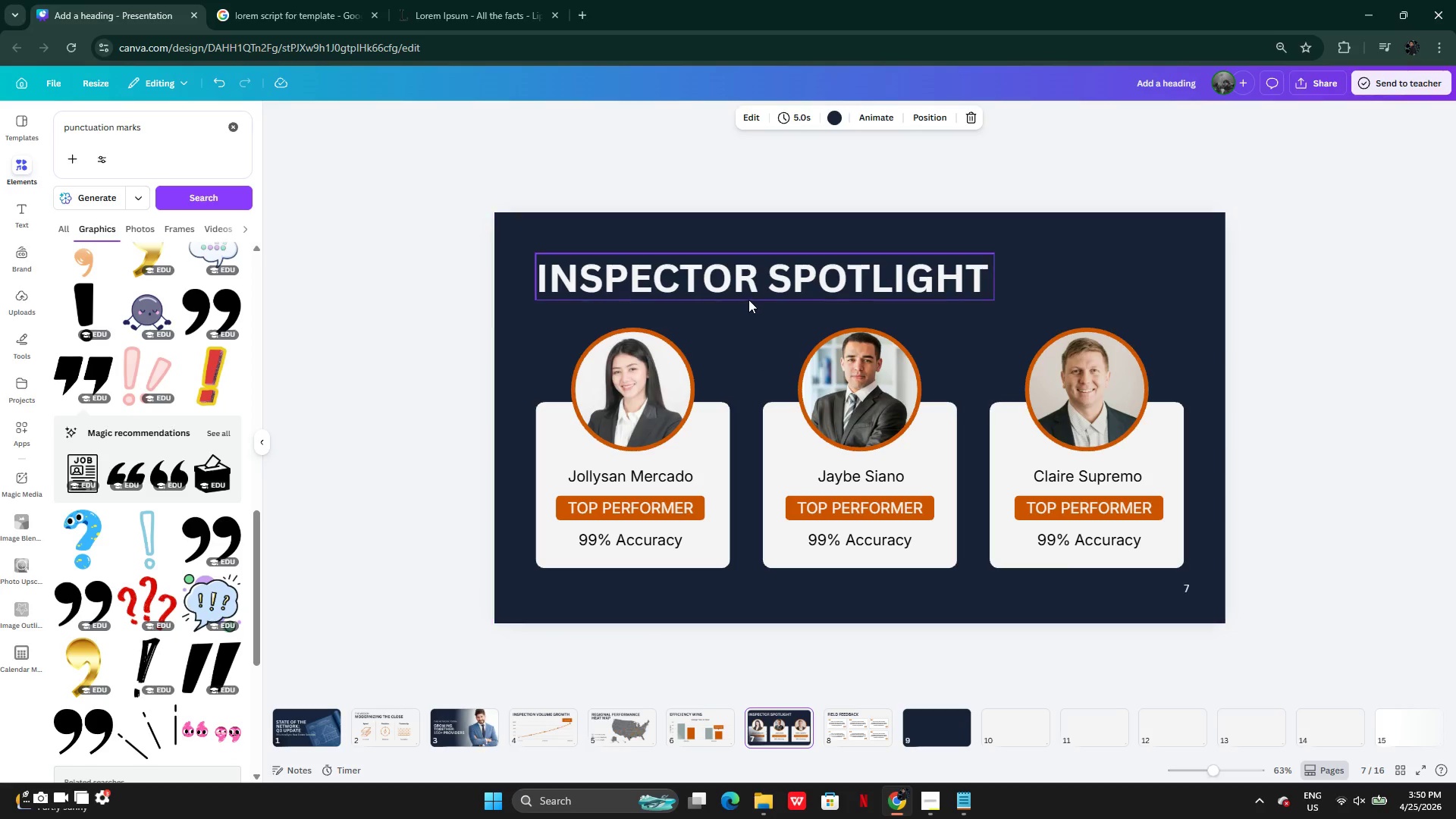 
left_click([748, 291])
 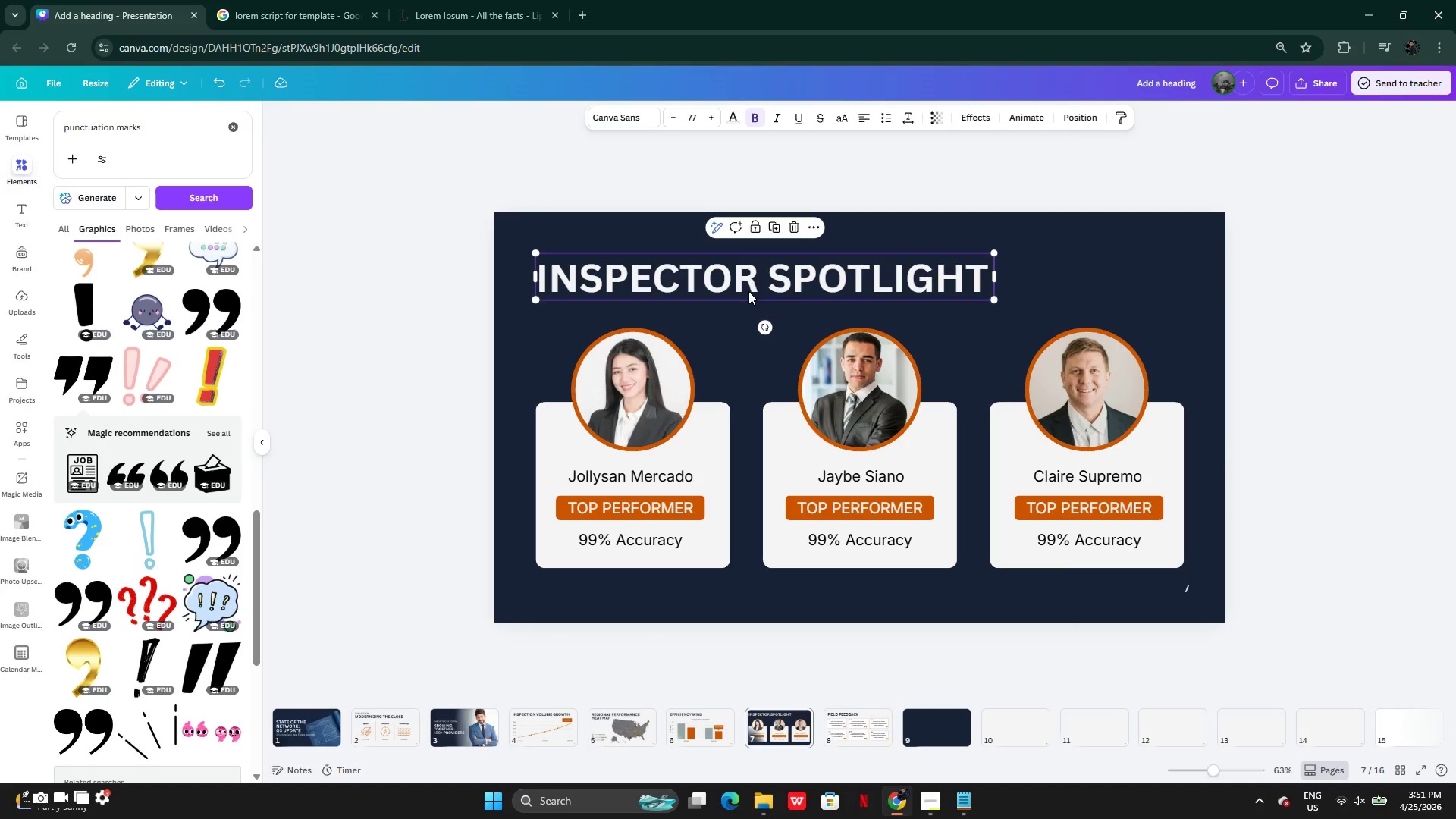 
key(Control+C)
 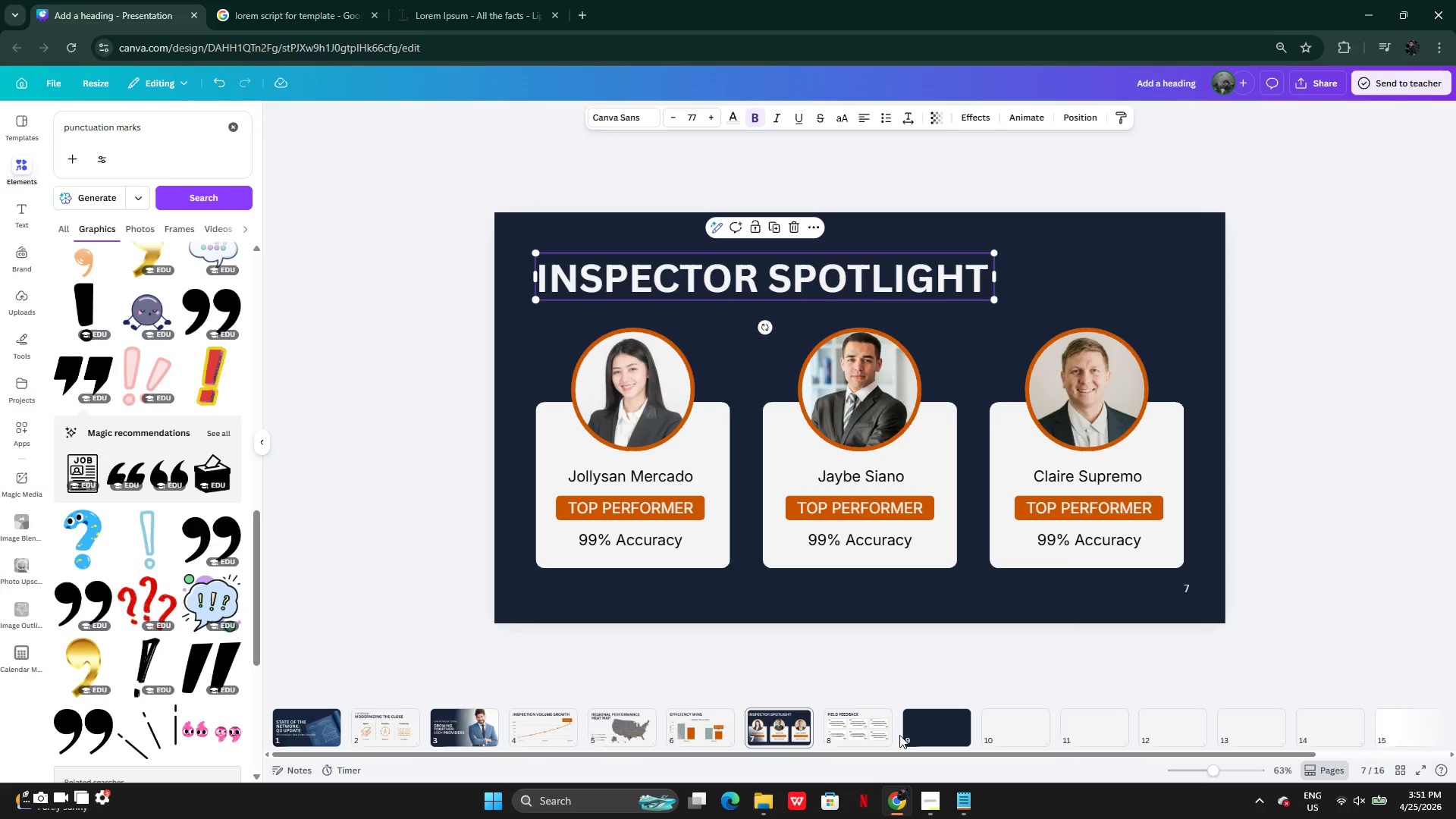 
left_click([923, 733])
 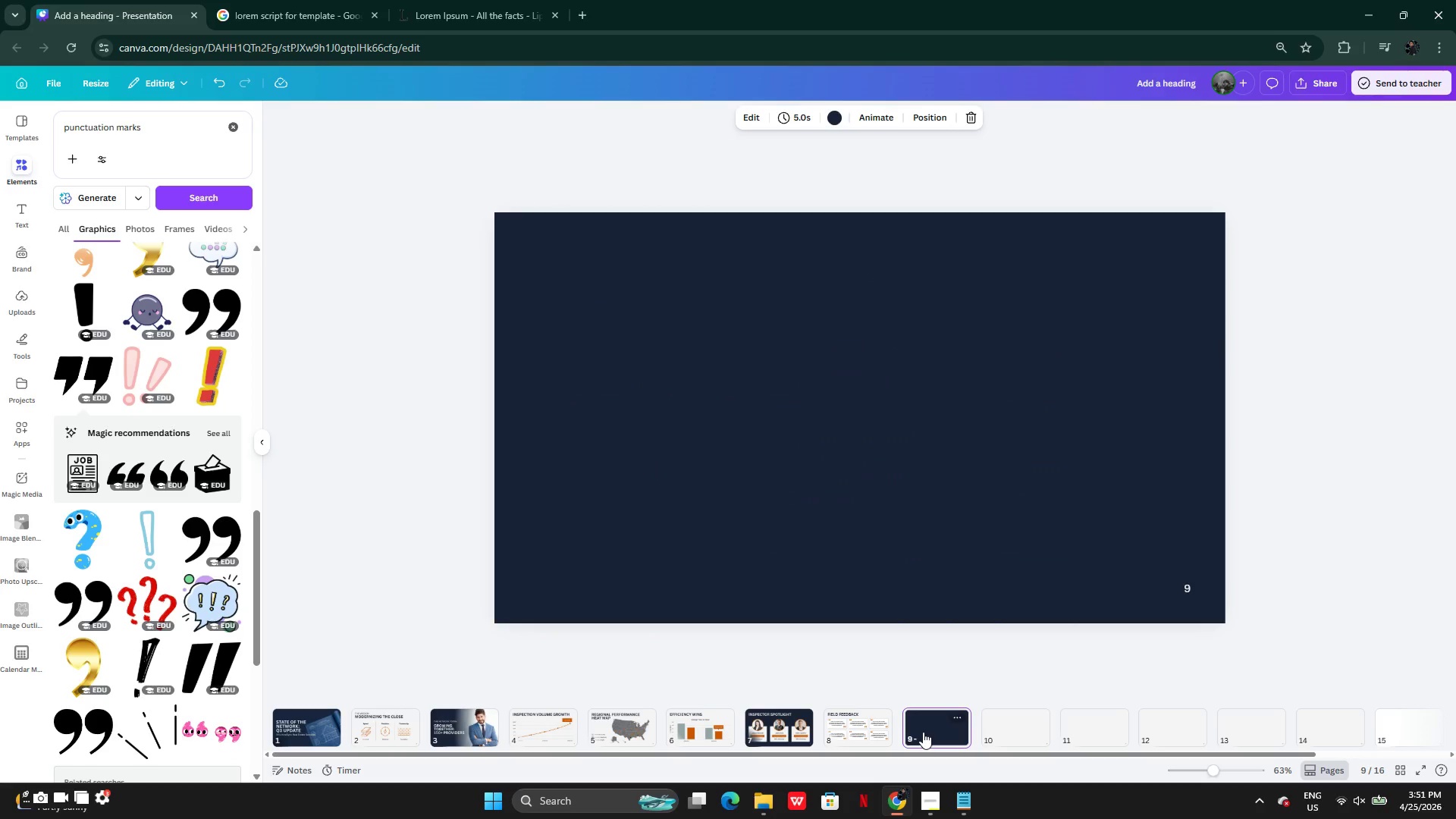 
hold_key(key=ControlLeft, duration=0.73)
 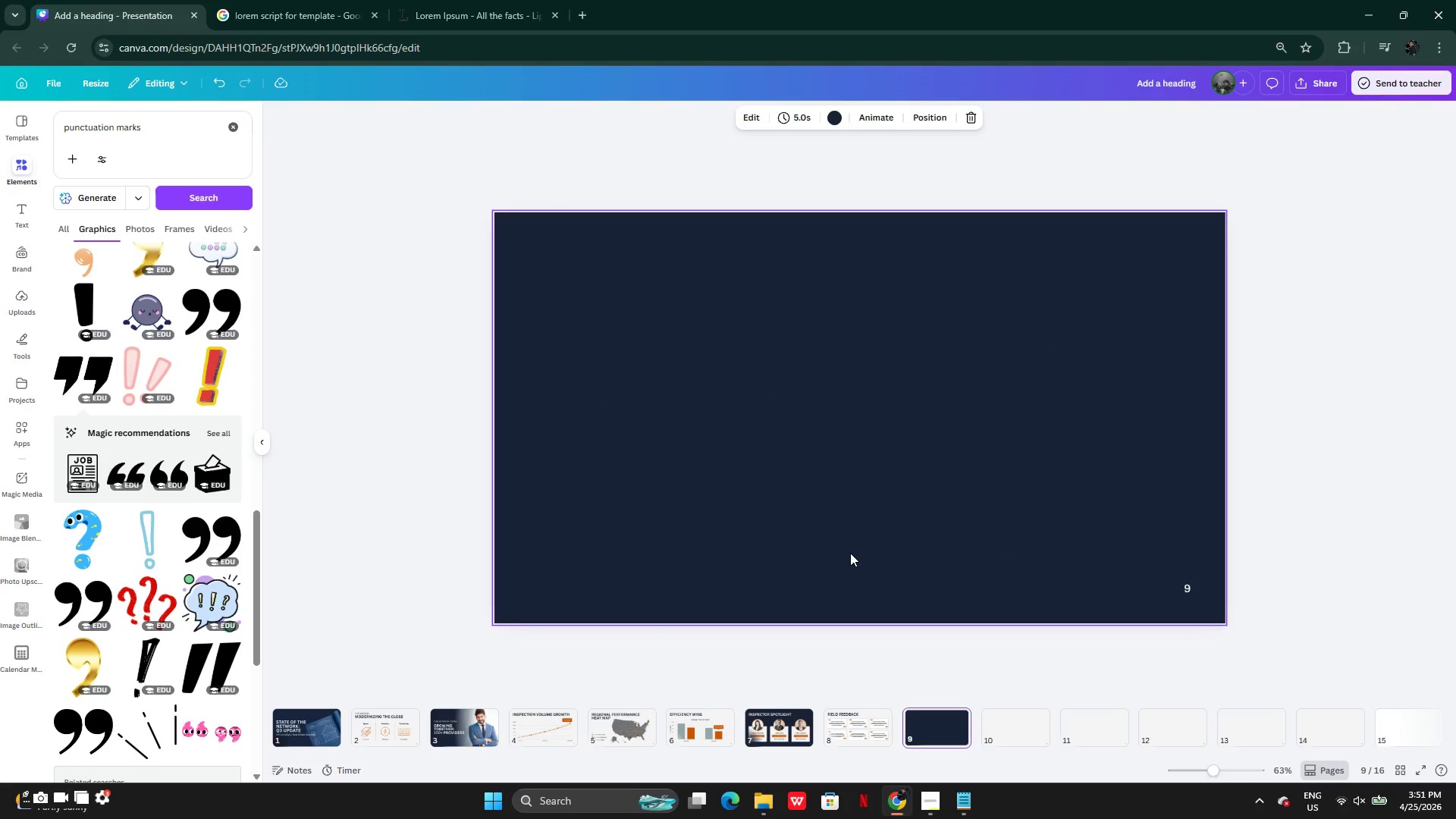 
key(Control+V)
 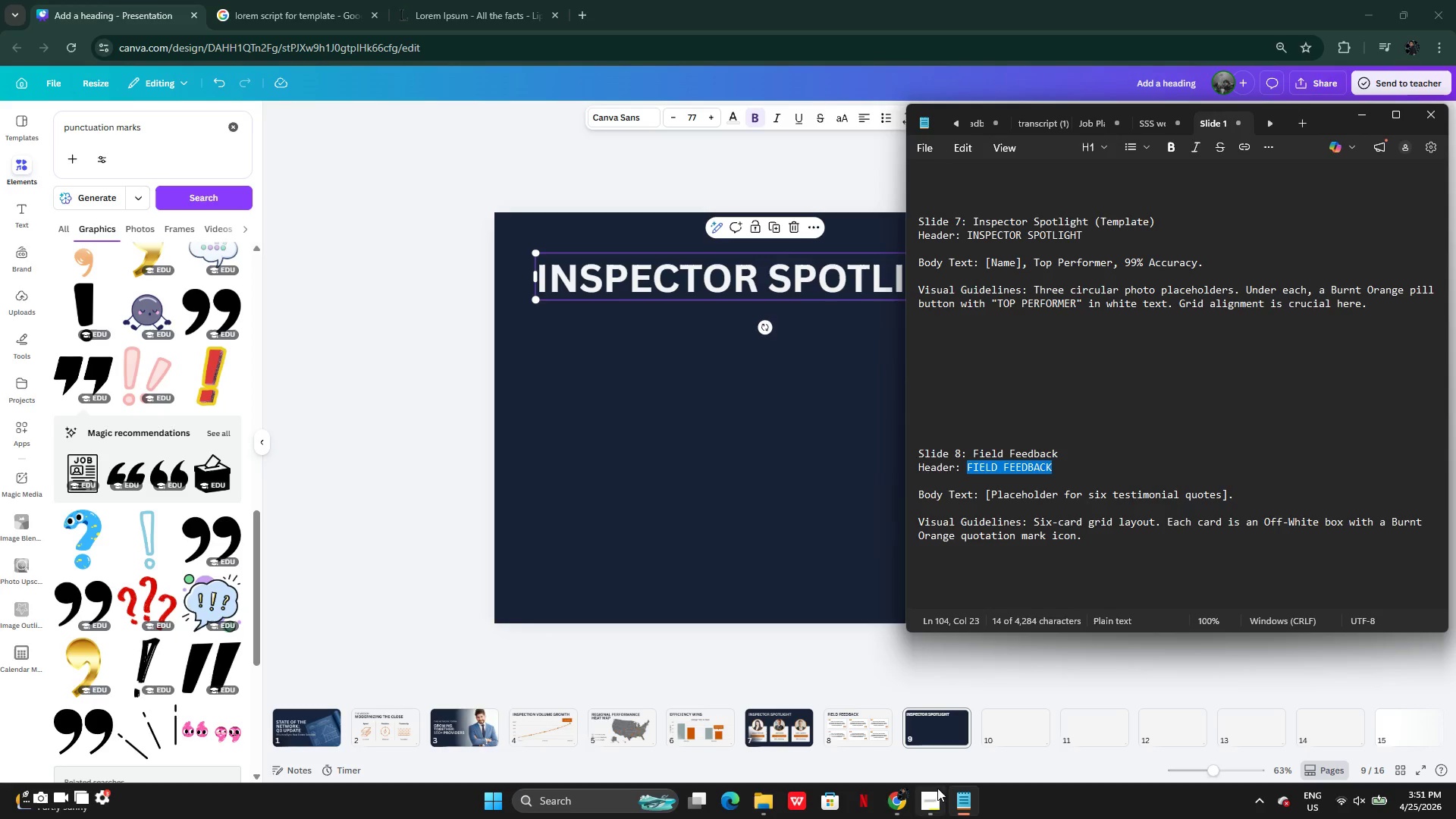 
scroll: coordinate [1101, 485], scroll_direction: down, amount: 5.0
 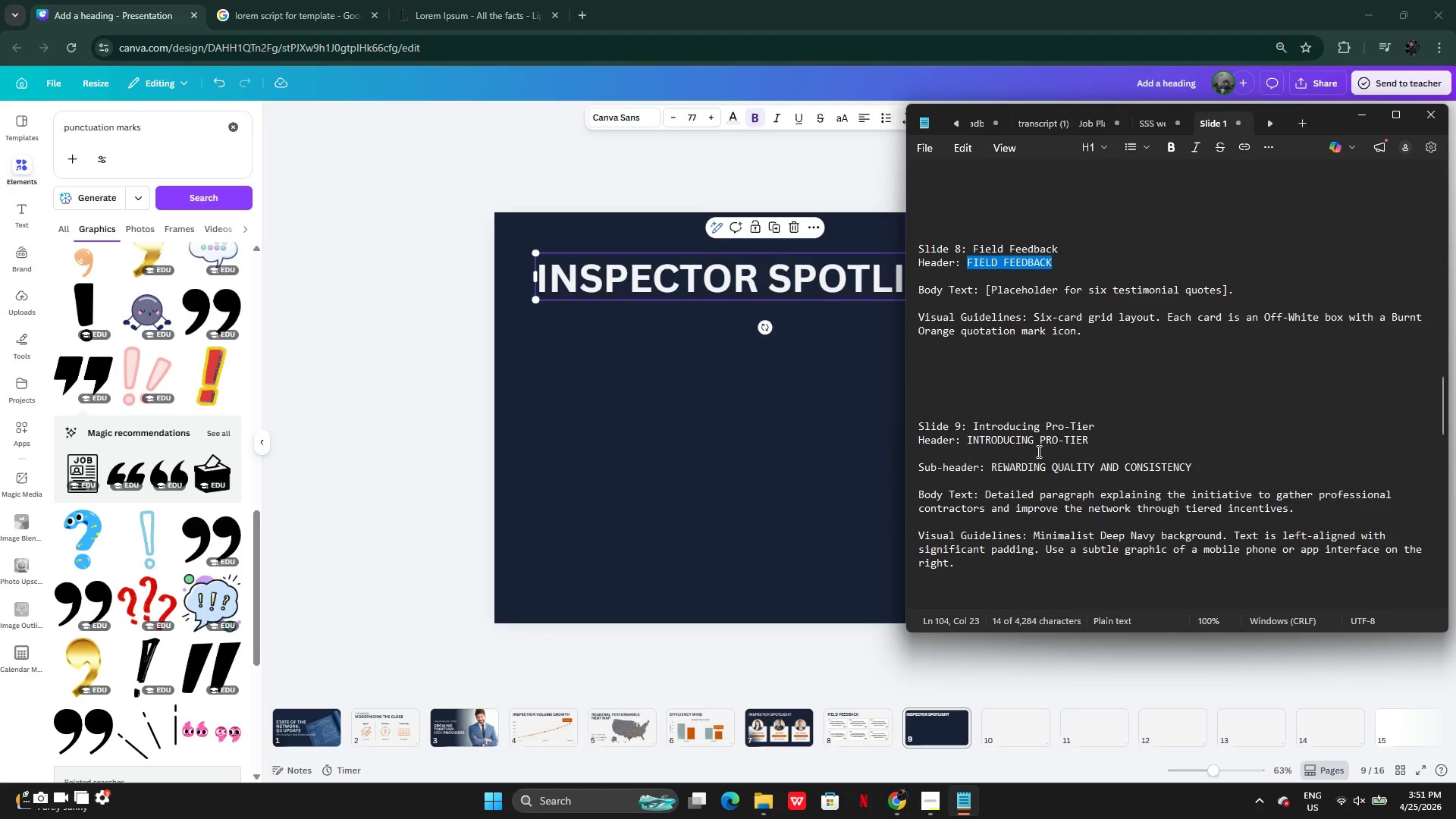 
left_click([974, 457])
 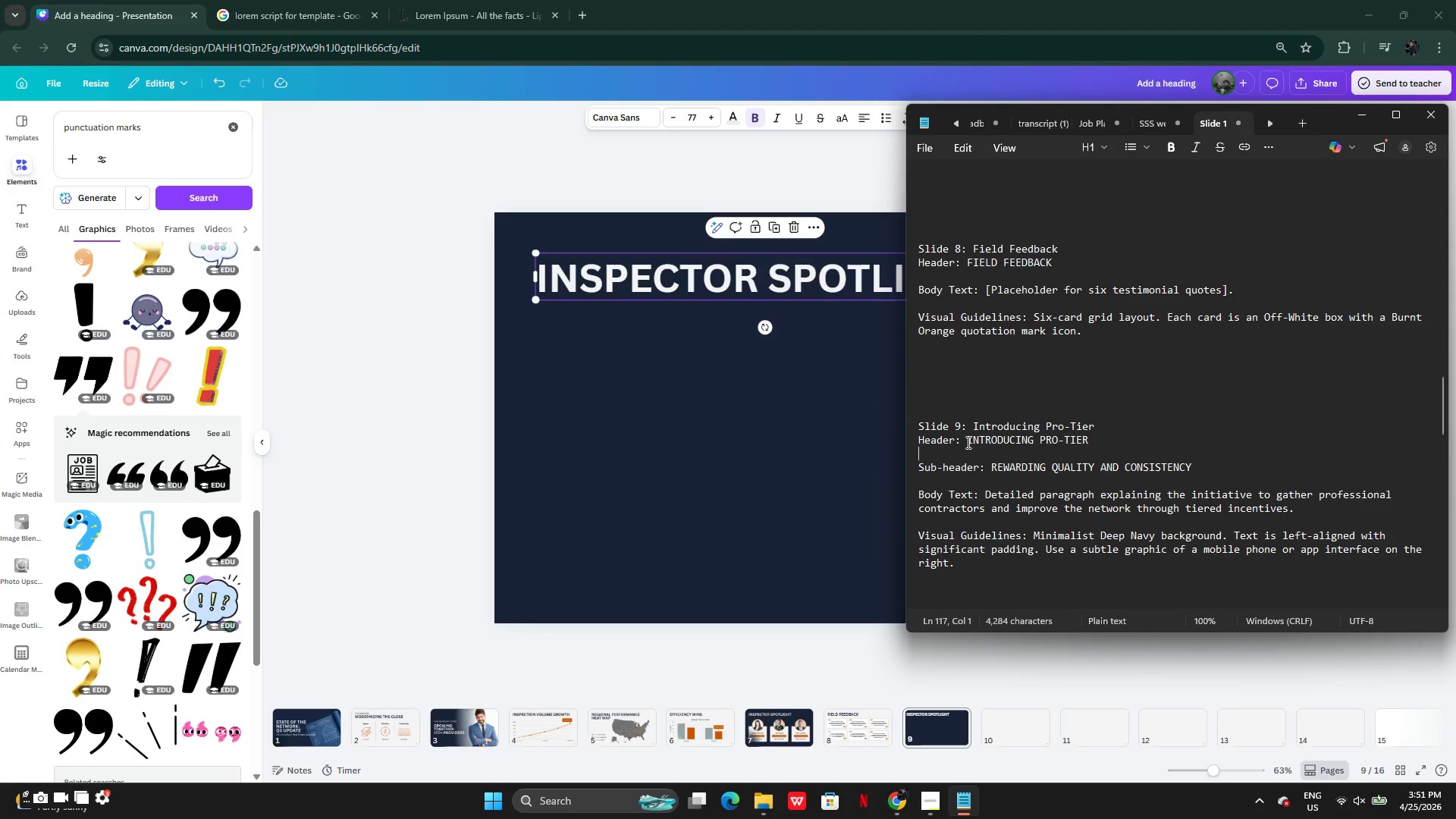 
left_click_drag(start_coordinate=[966, 441], to_coordinate=[1088, 441])
 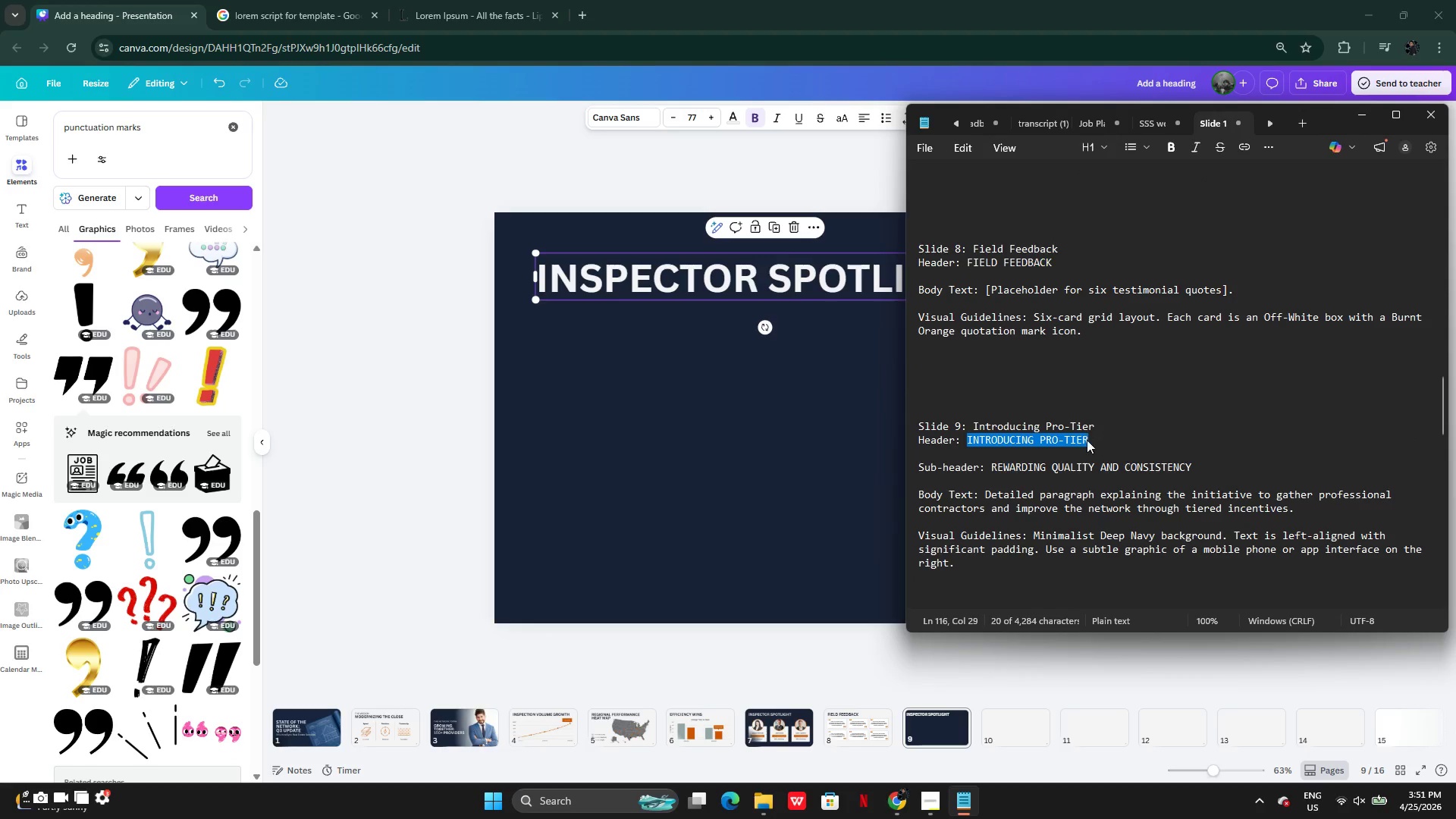 
key(Control+C)
 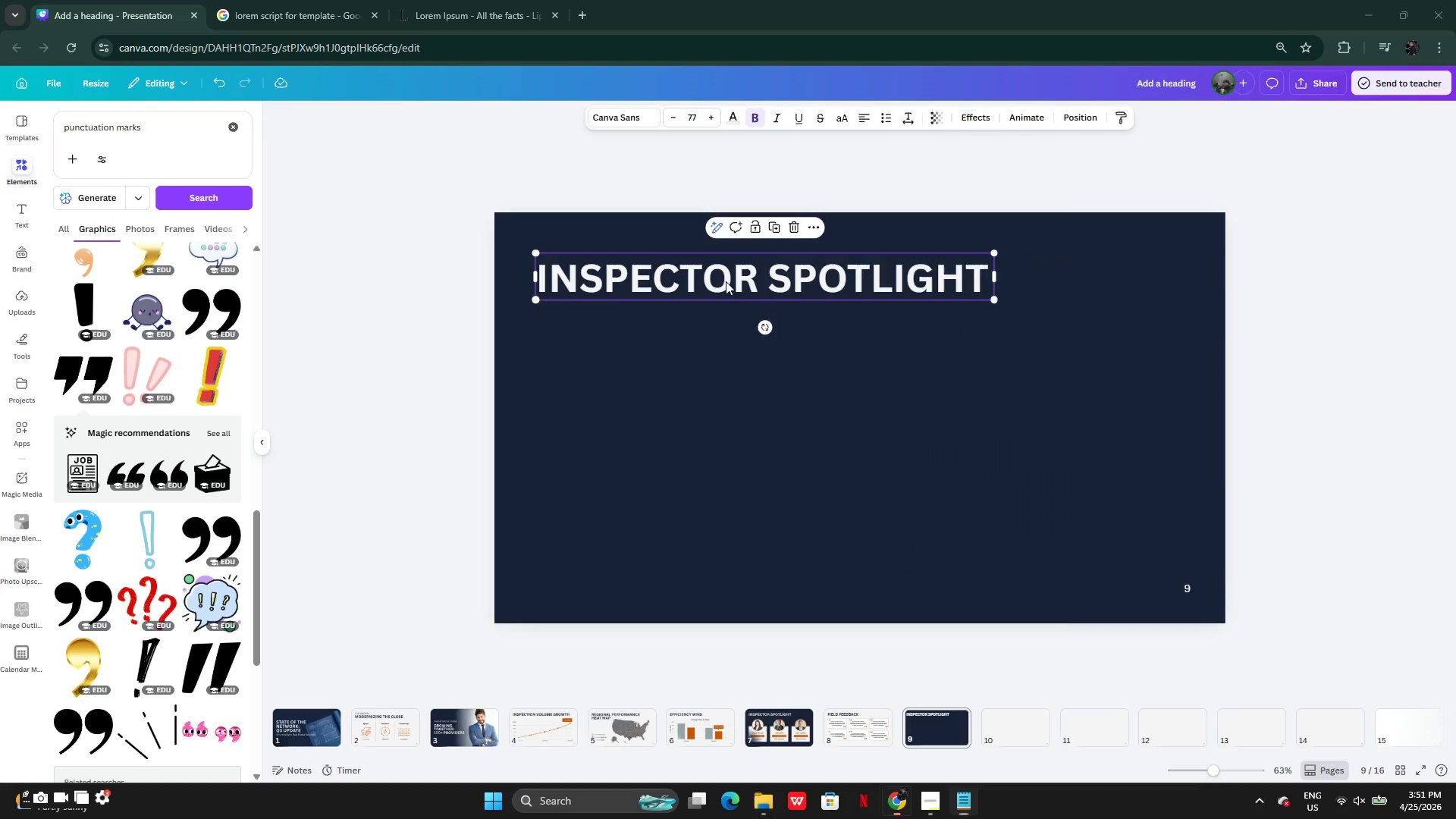 
double_click([726, 281])
 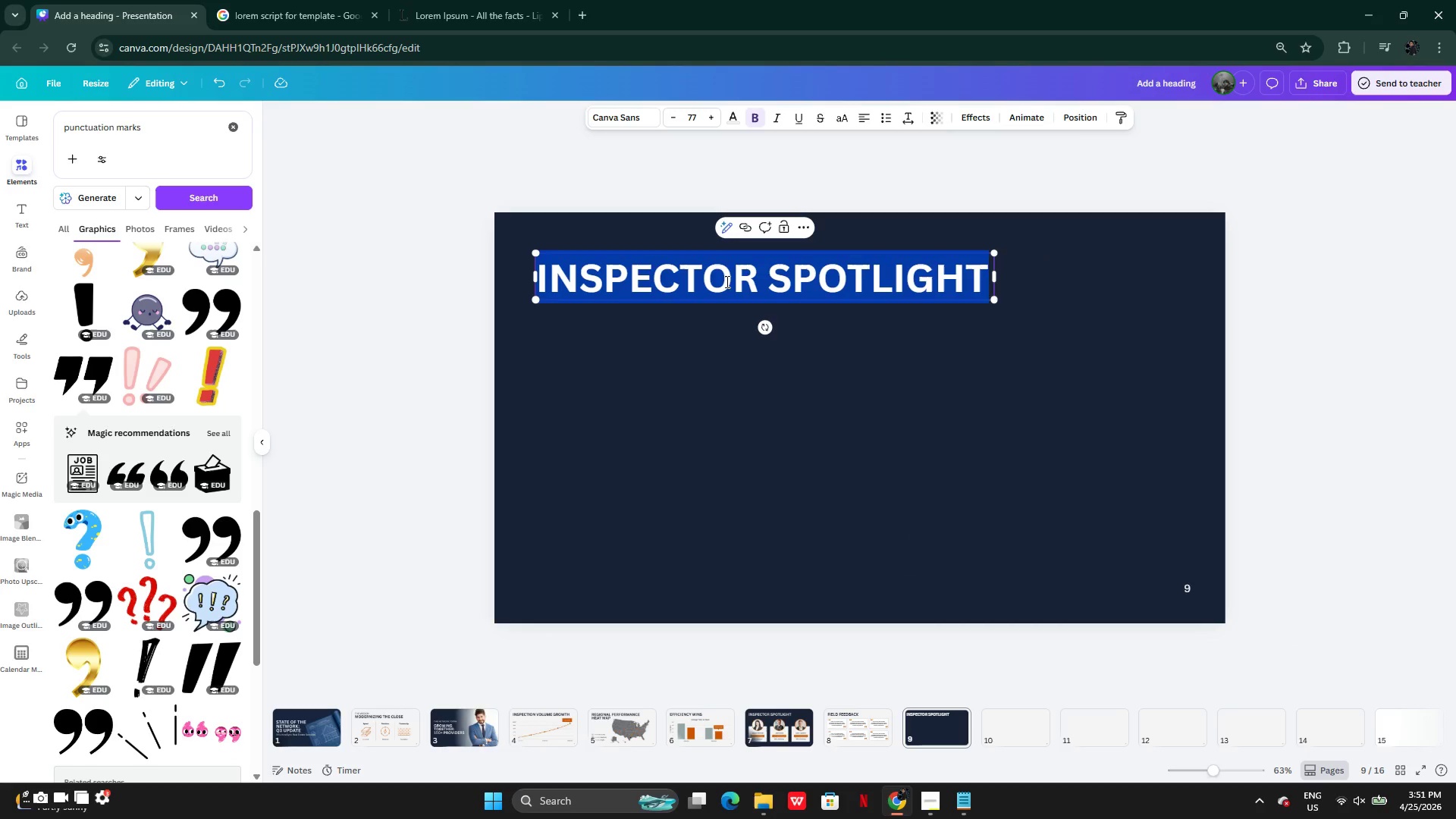 
key(Control+V)
 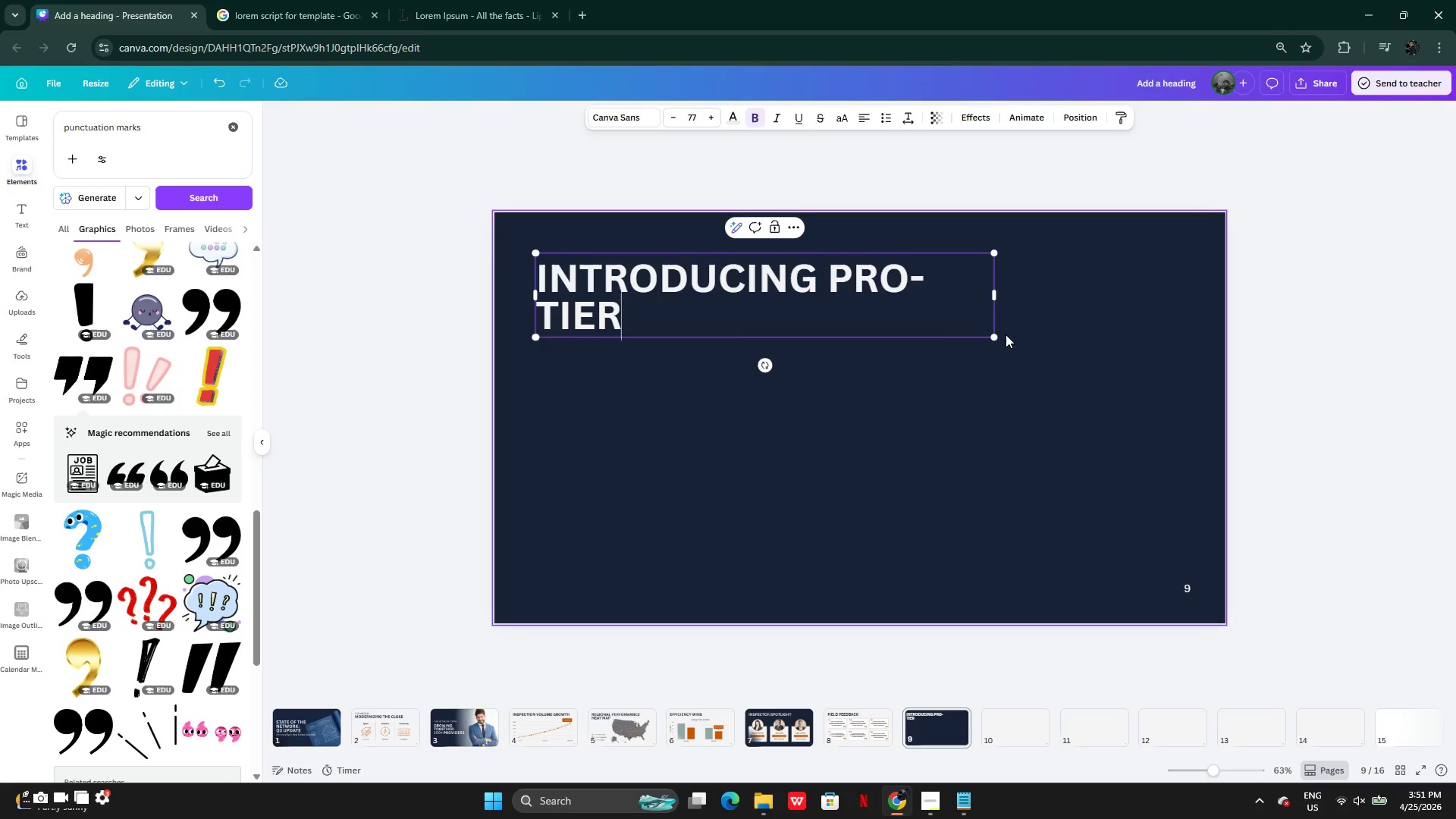 
left_click_drag(start_coordinate=[997, 305], to_coordinate=[924, 306])
 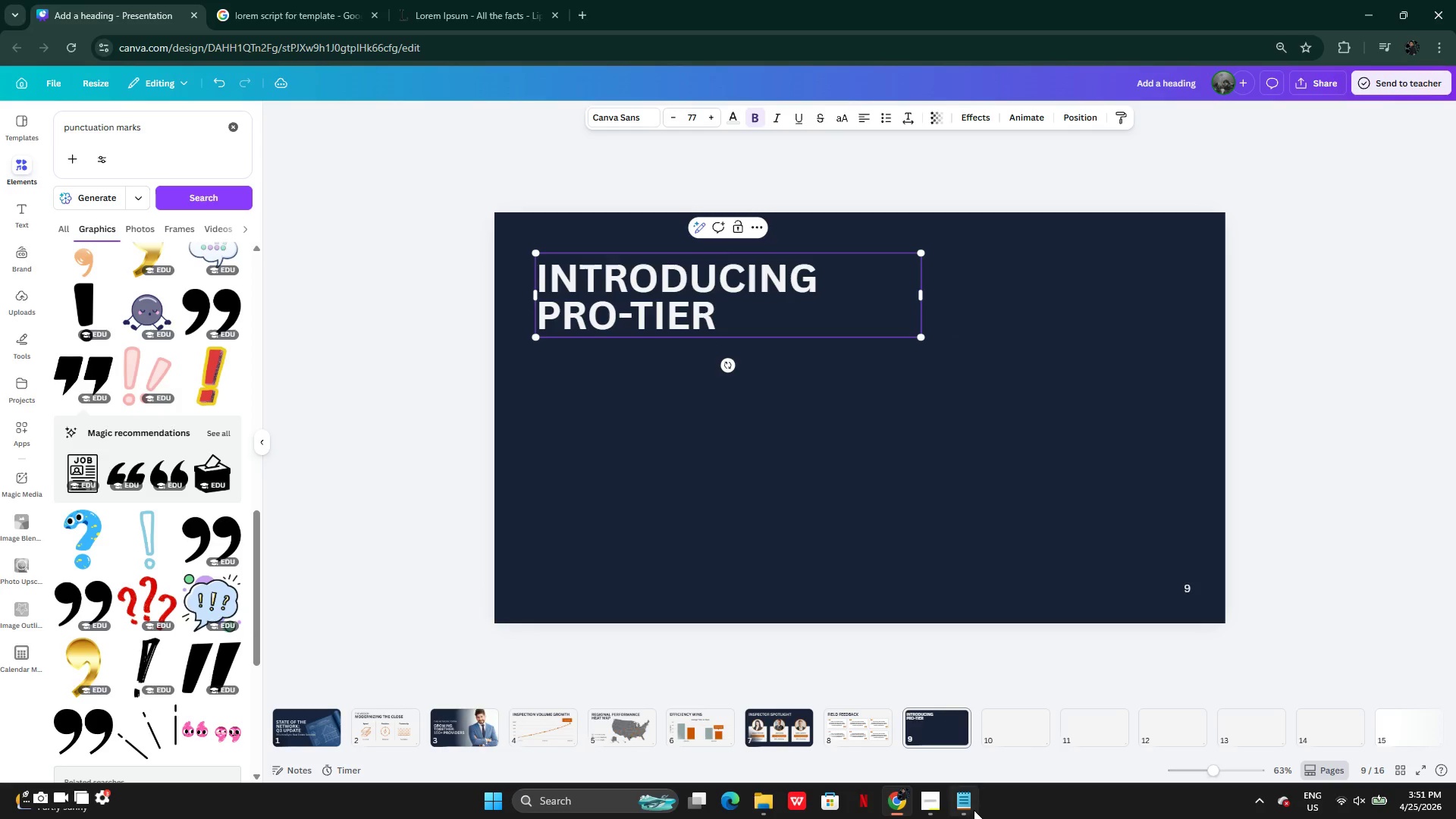 
left_click([971, 806])
 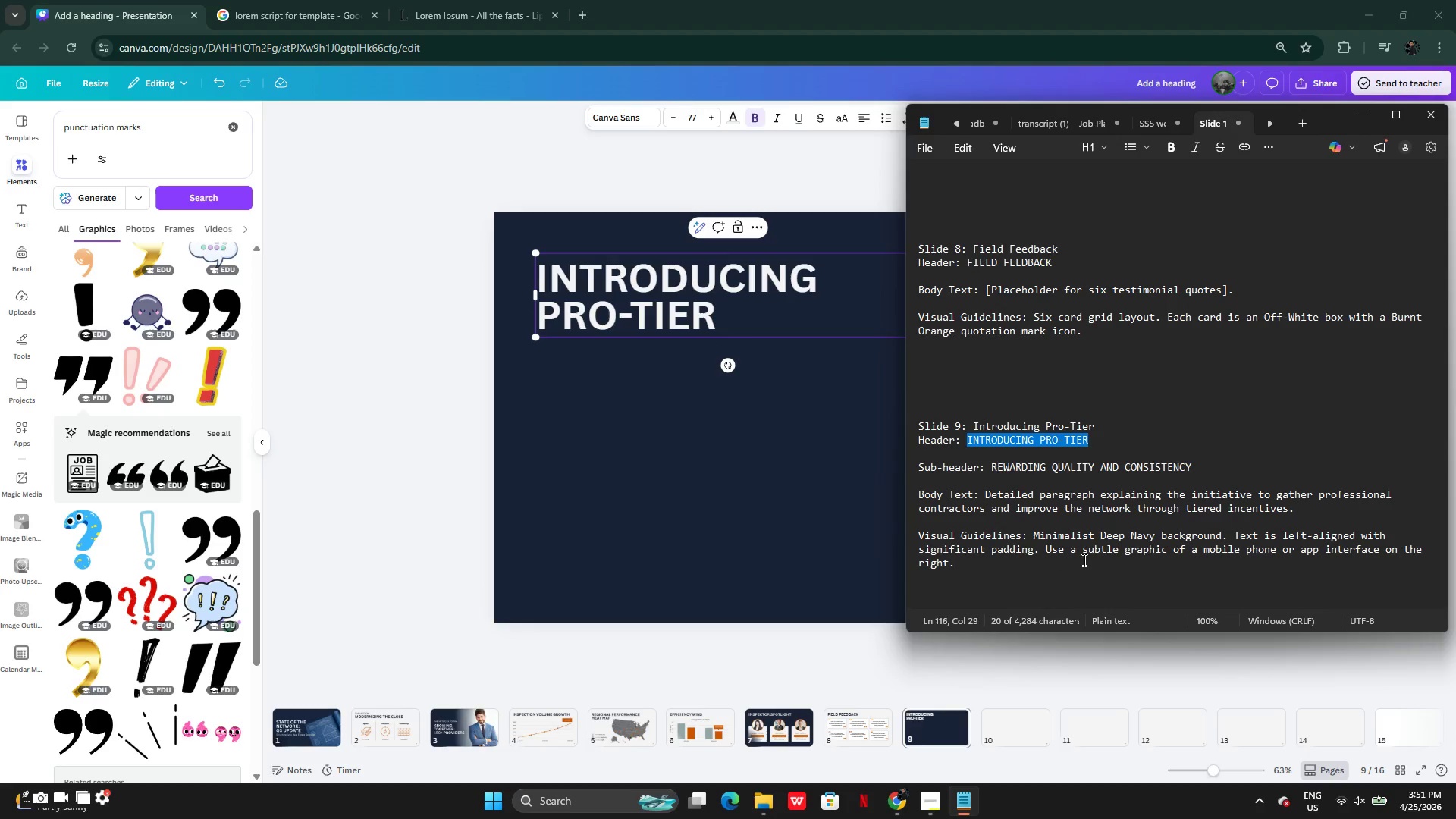 
wait(9.69)
 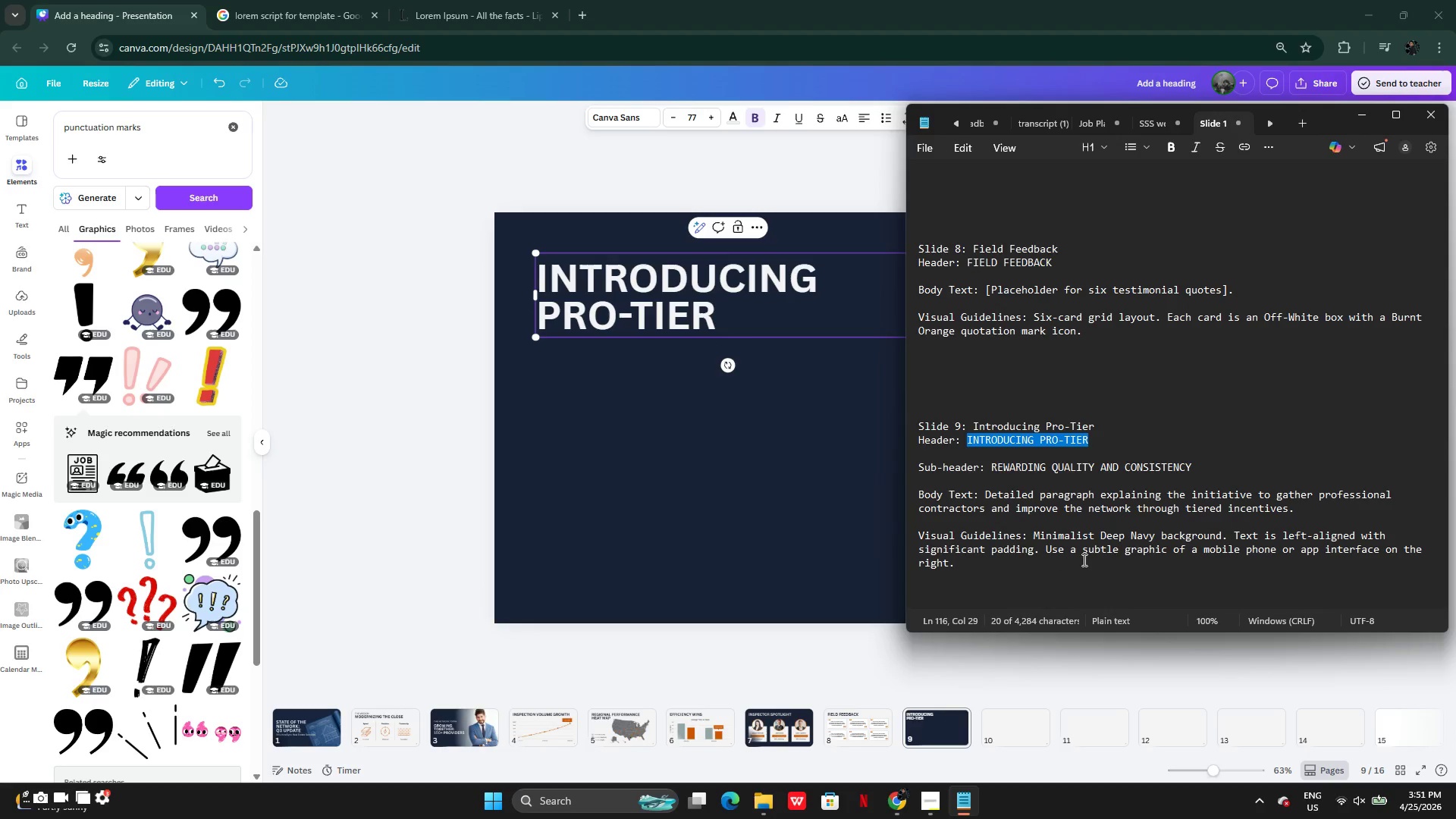 
left_click([682, 481])
 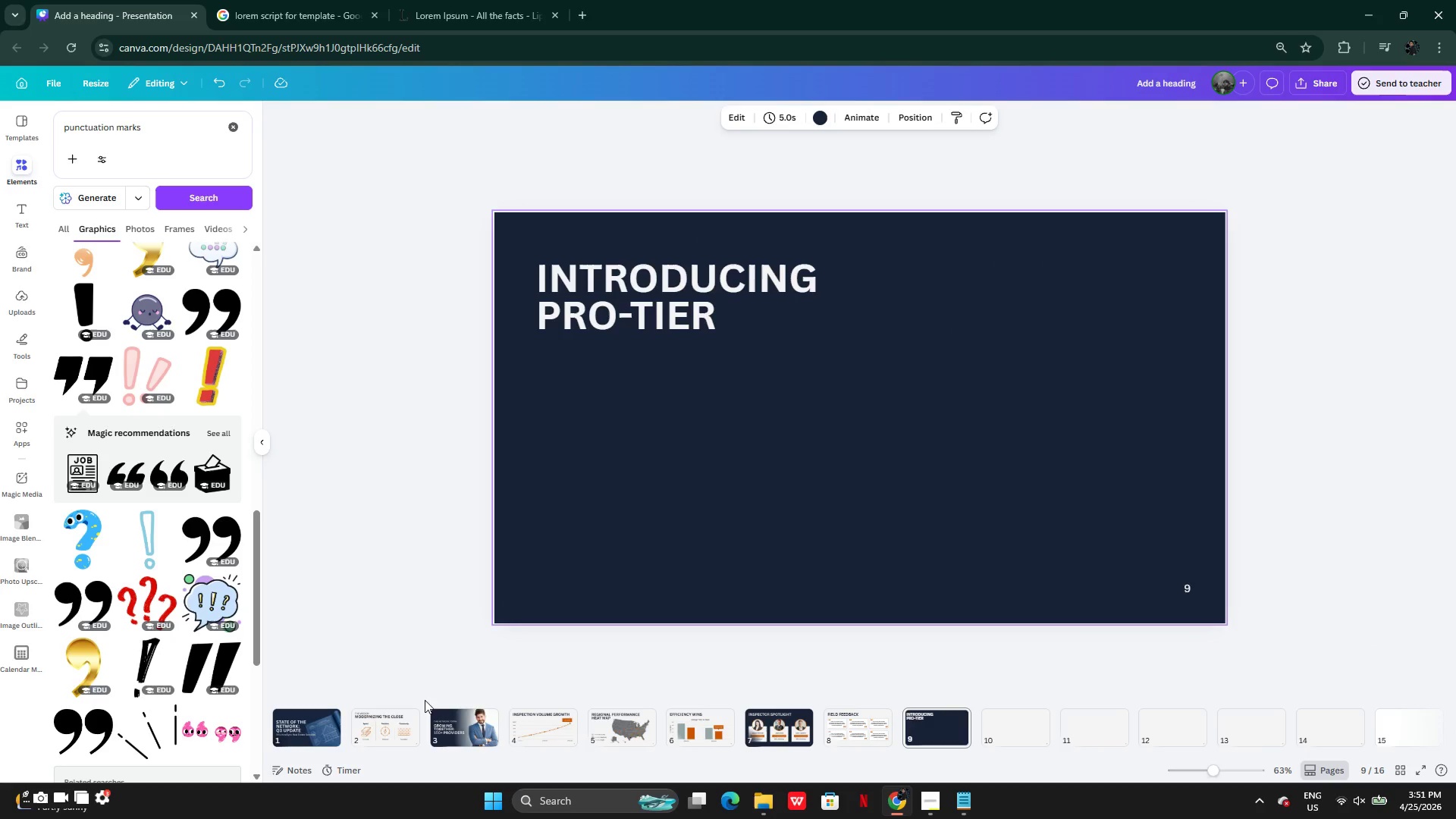 
left_click([304, 732])
 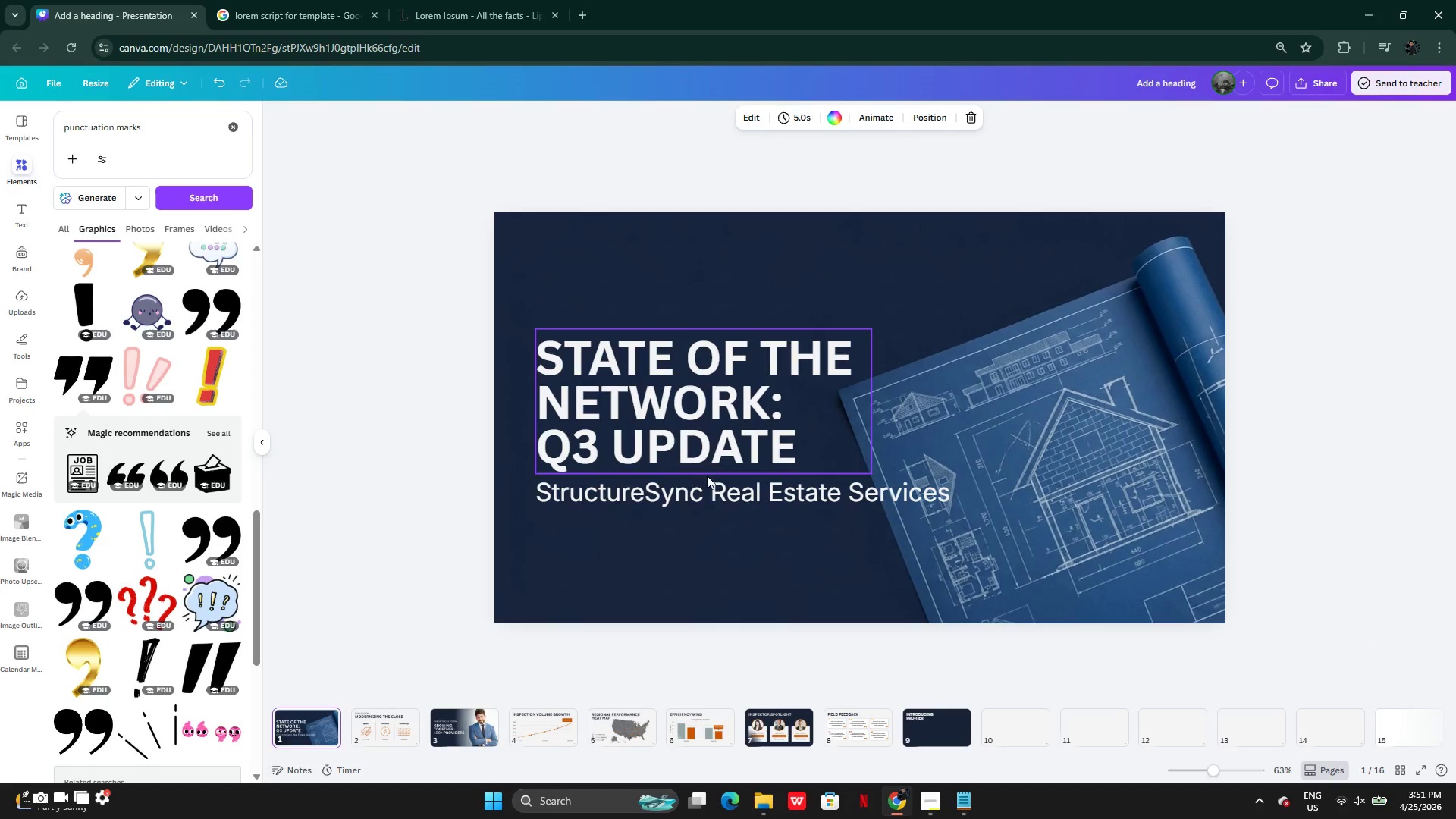 
left_click([704, 488])
 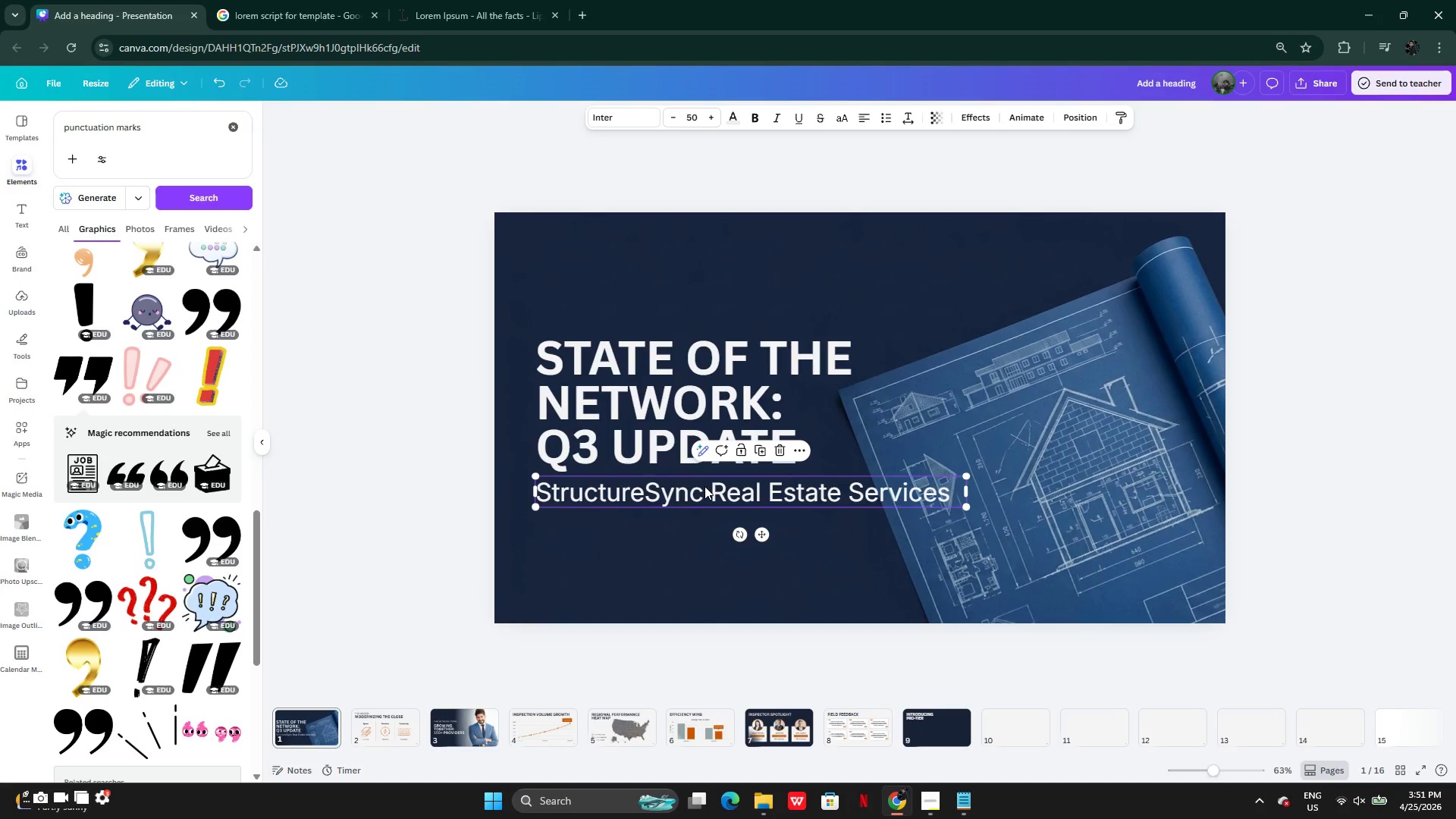 
key(Control+C)
 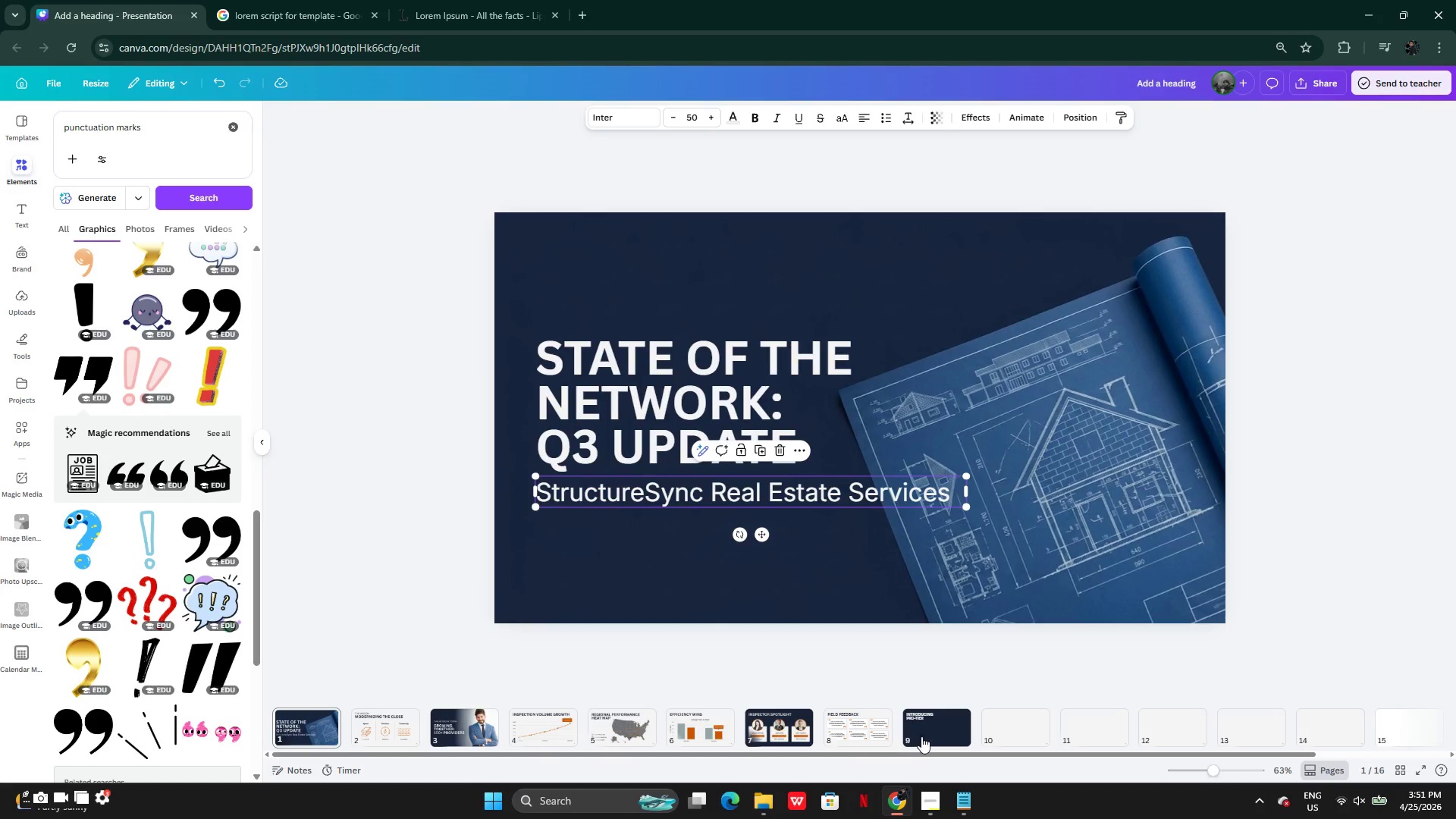 
left_click([922, 736])
 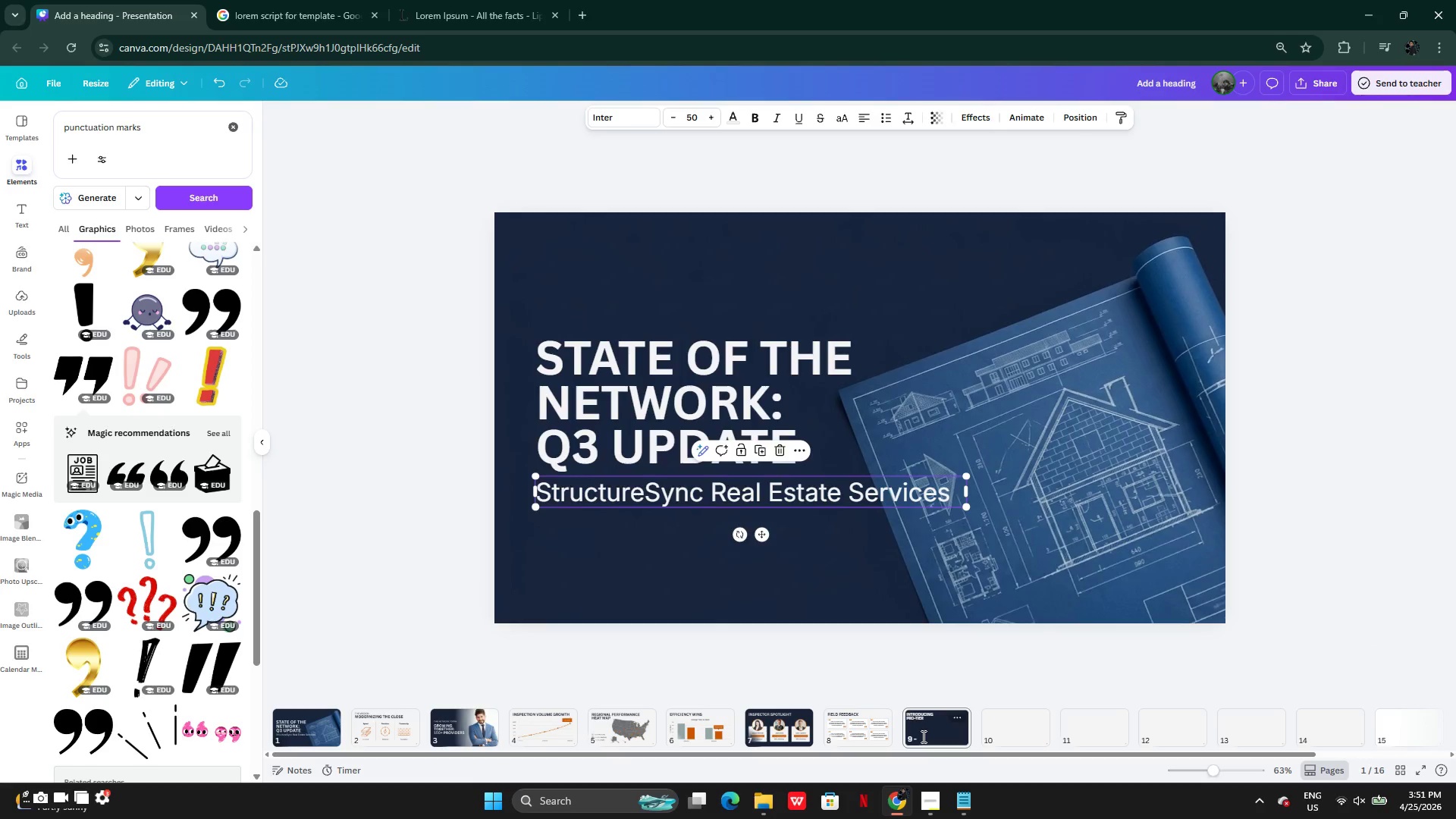 
key(Control+V)
 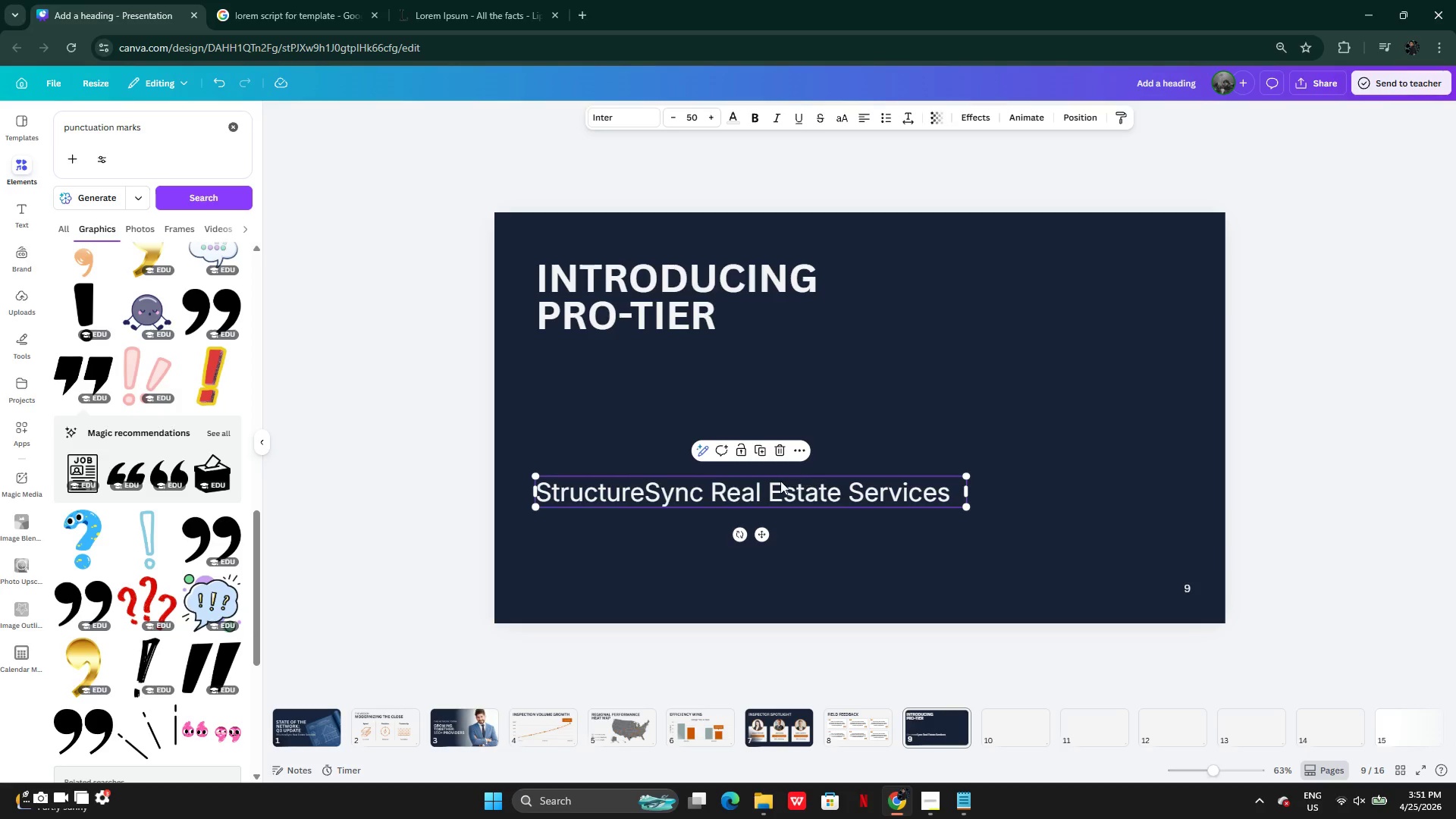 
left_click_drag(start_coordinate=[780, 490], to_coordinate=[780, 390])
 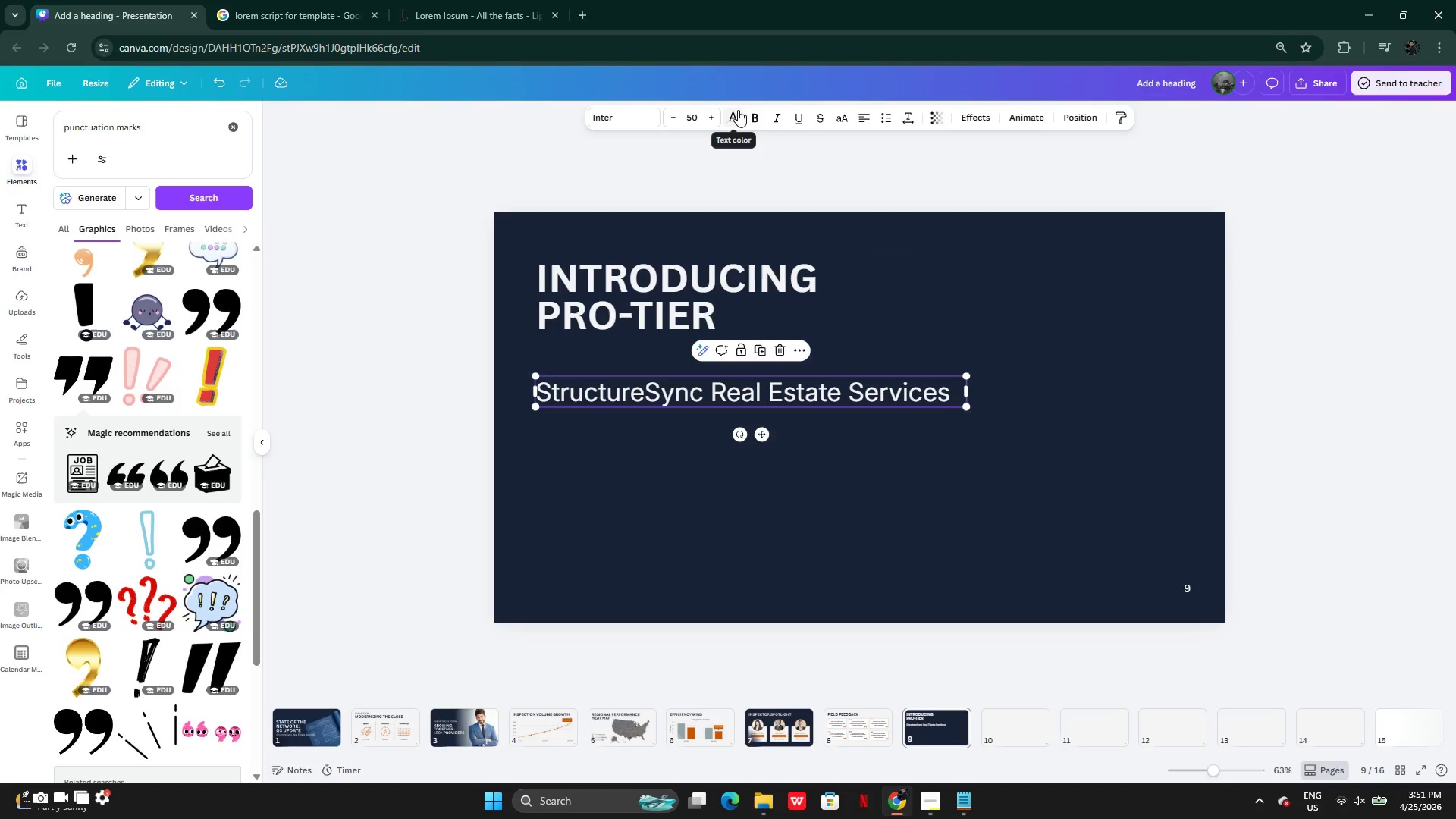 
wait(8.56)
 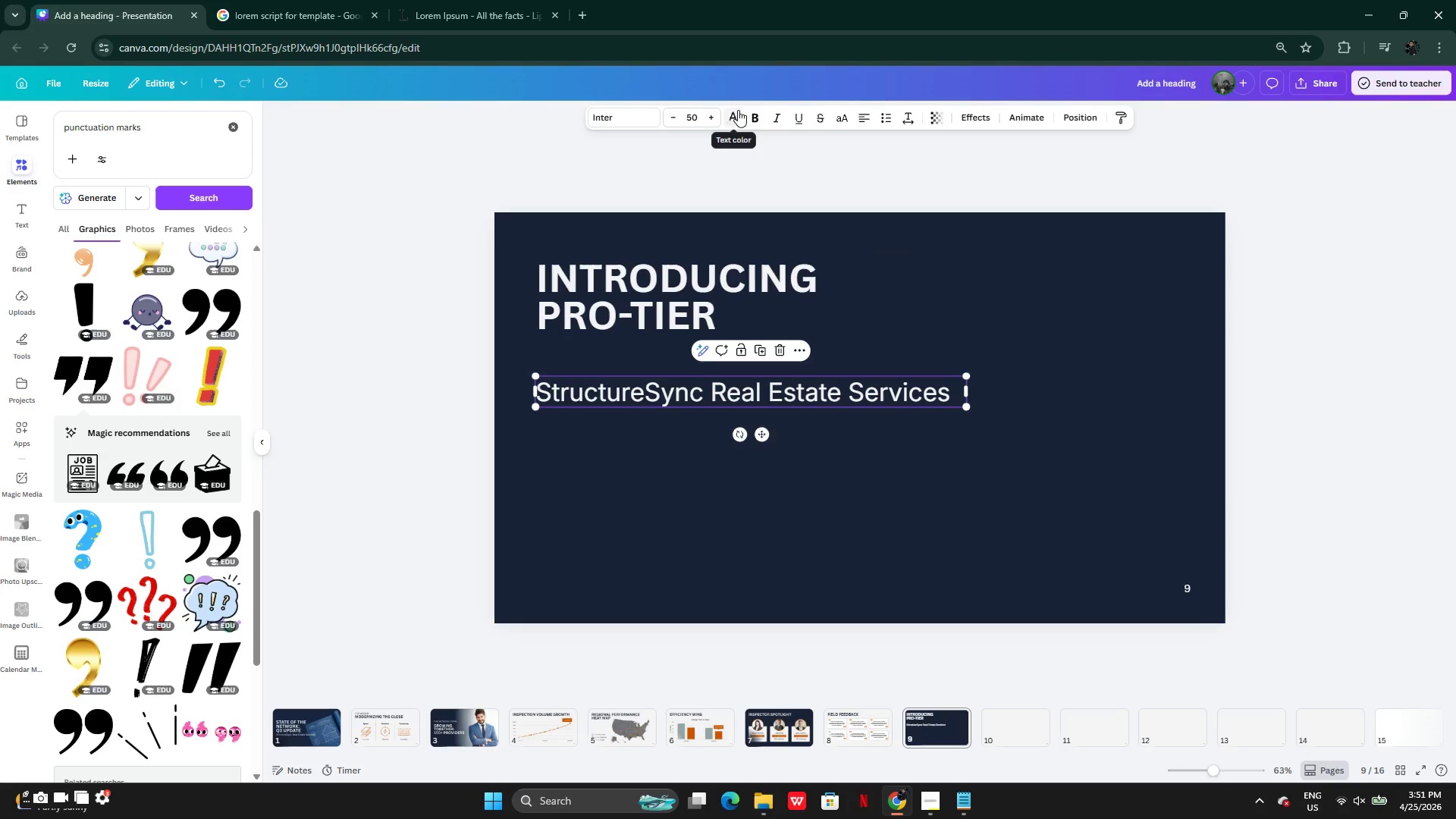 
left_click_drag(start_coordinate=[998, 482], to_coordinate=[996, 478])
 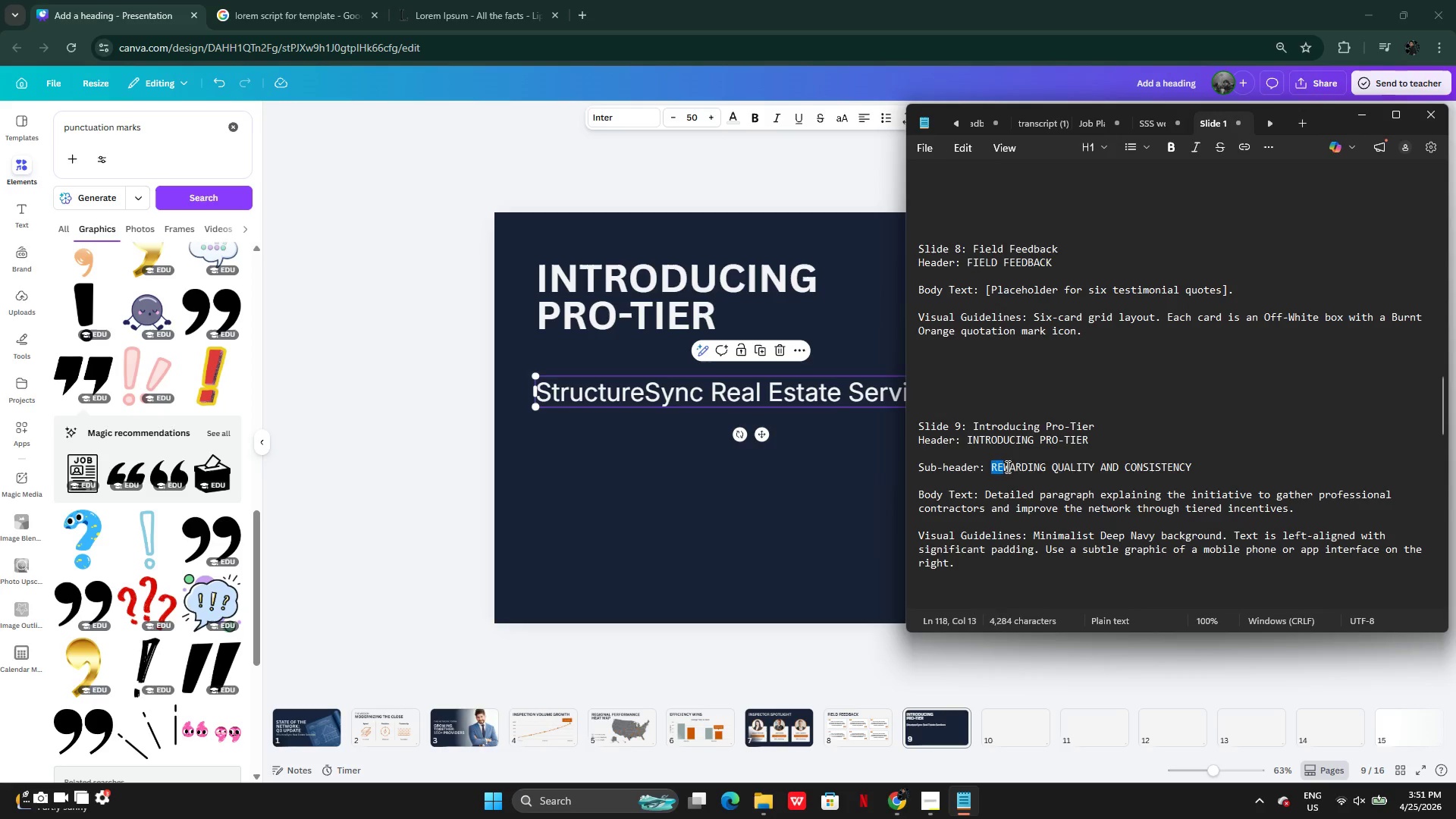 
left_click_drag(start_coordinate=[992, 466], to_coordinate=[1191, 462])
 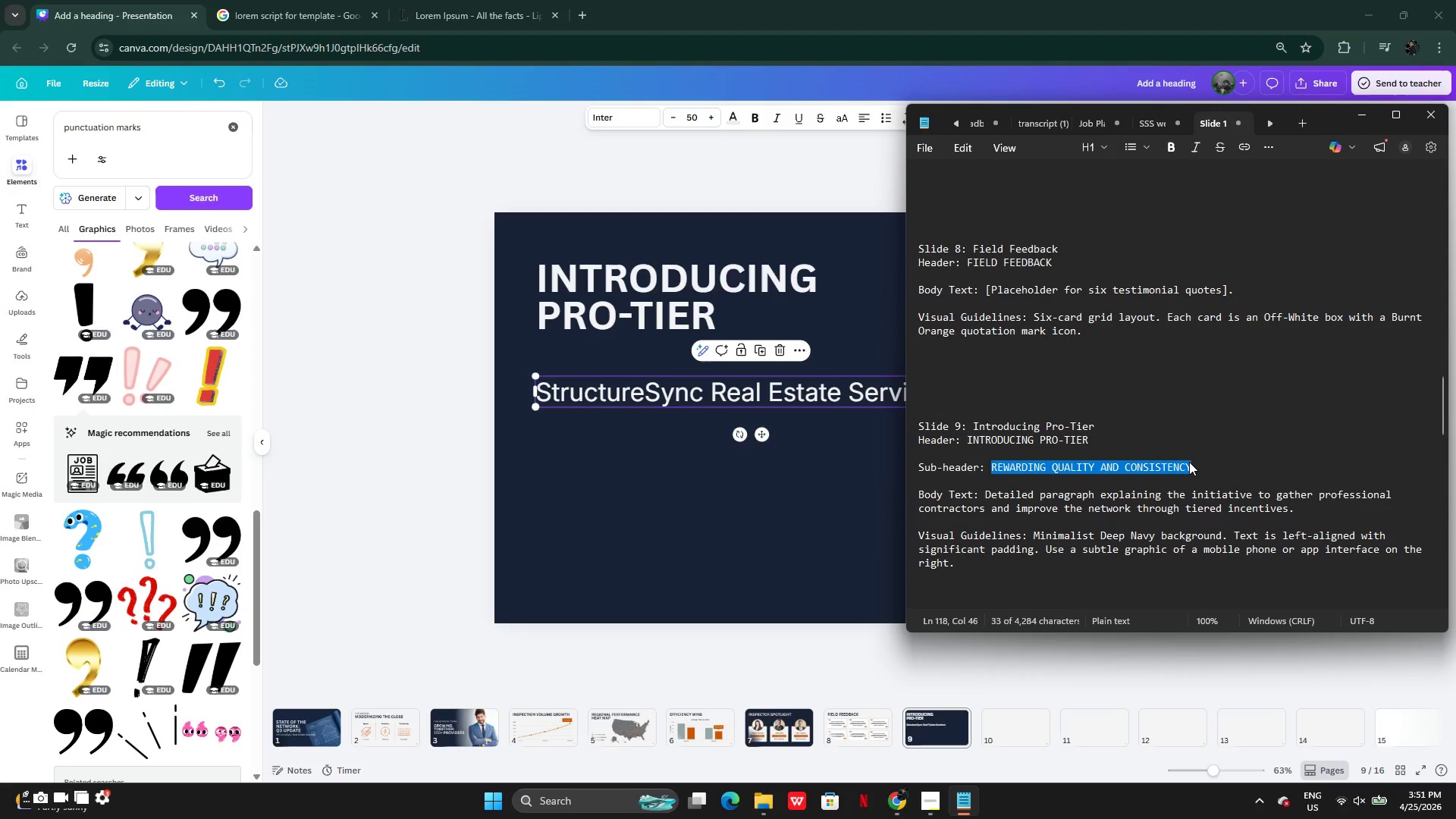 
key(Control+C)
 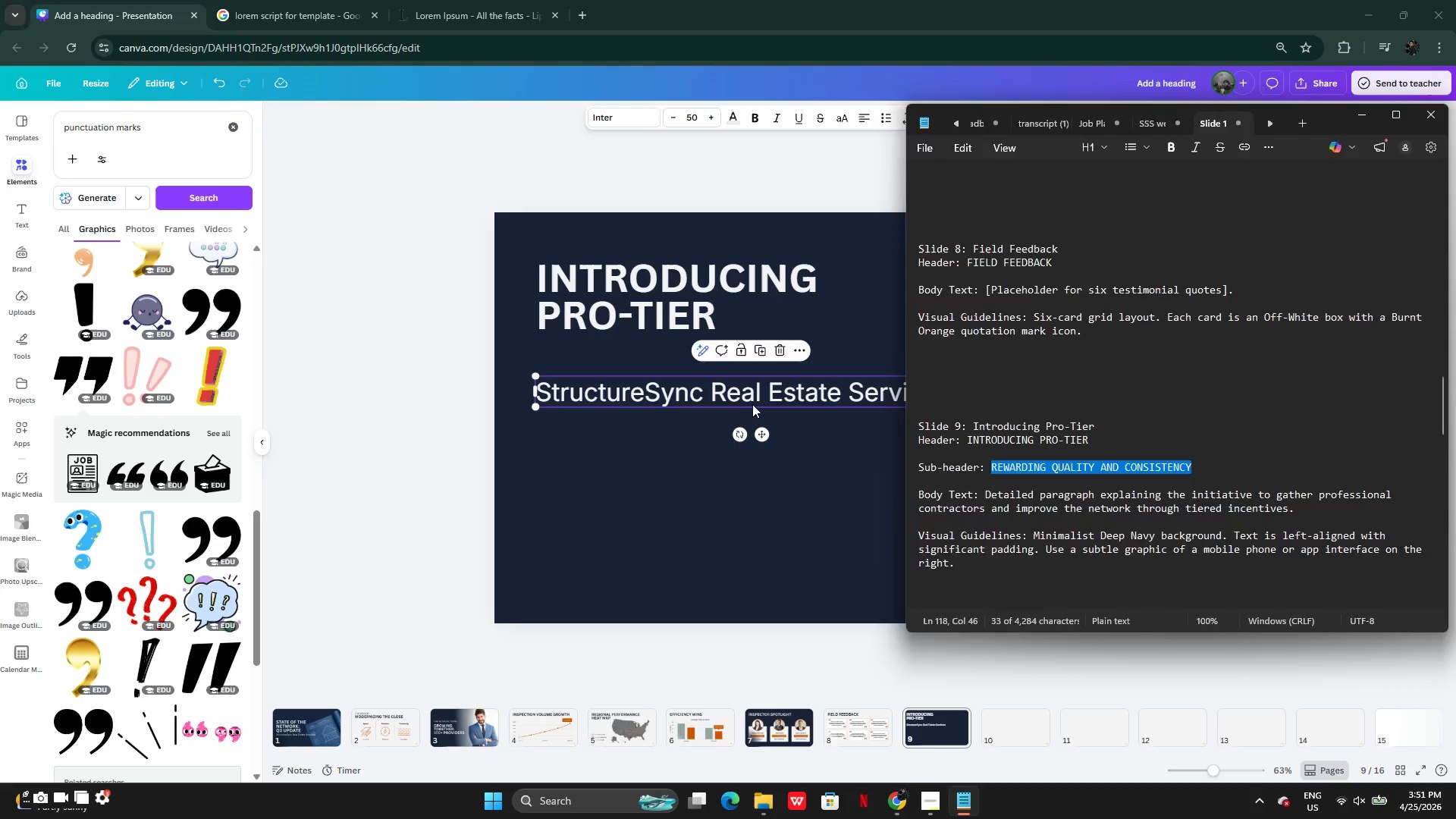 
double_click([752, 404])
 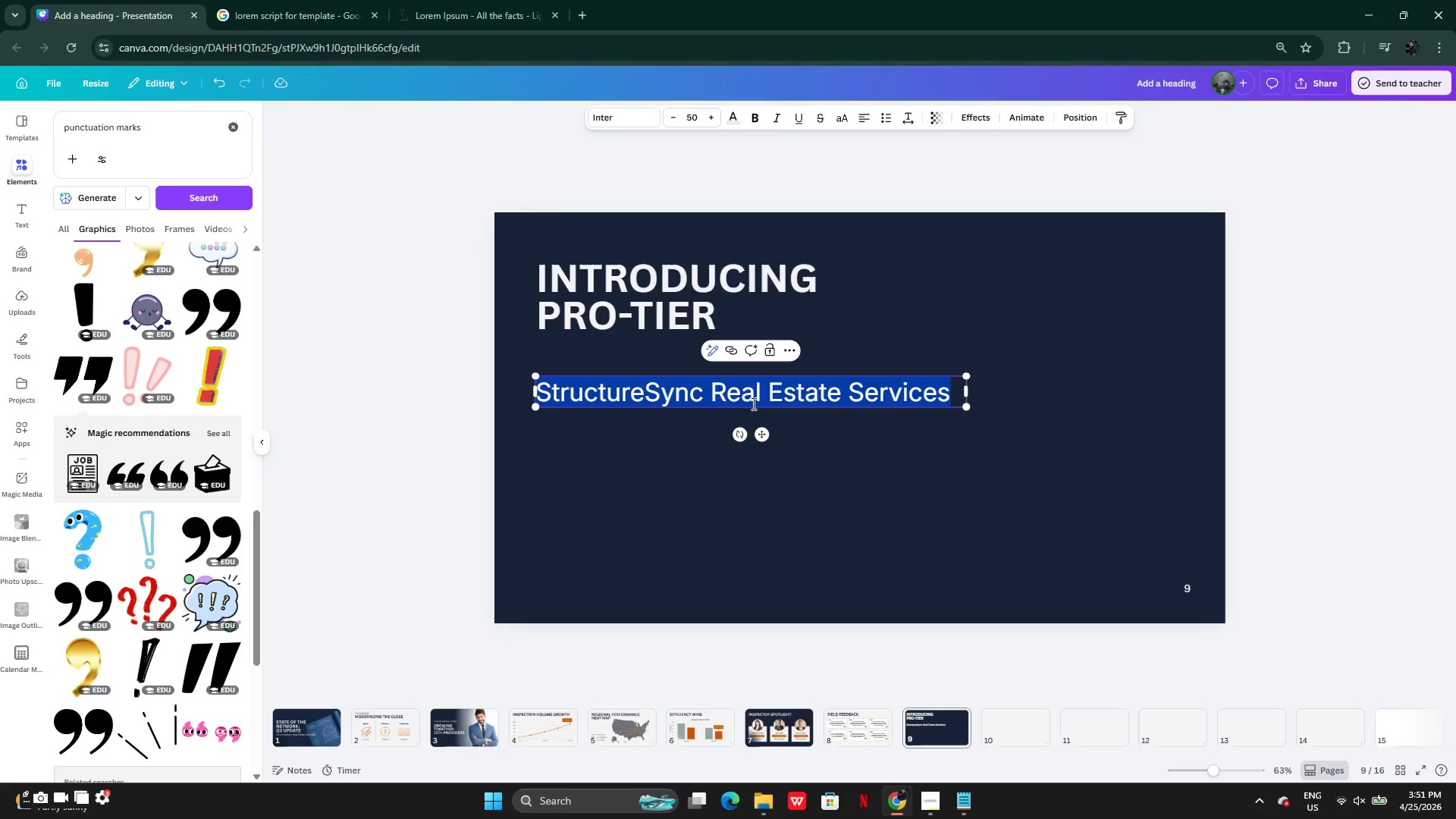 
key(Control+V)
 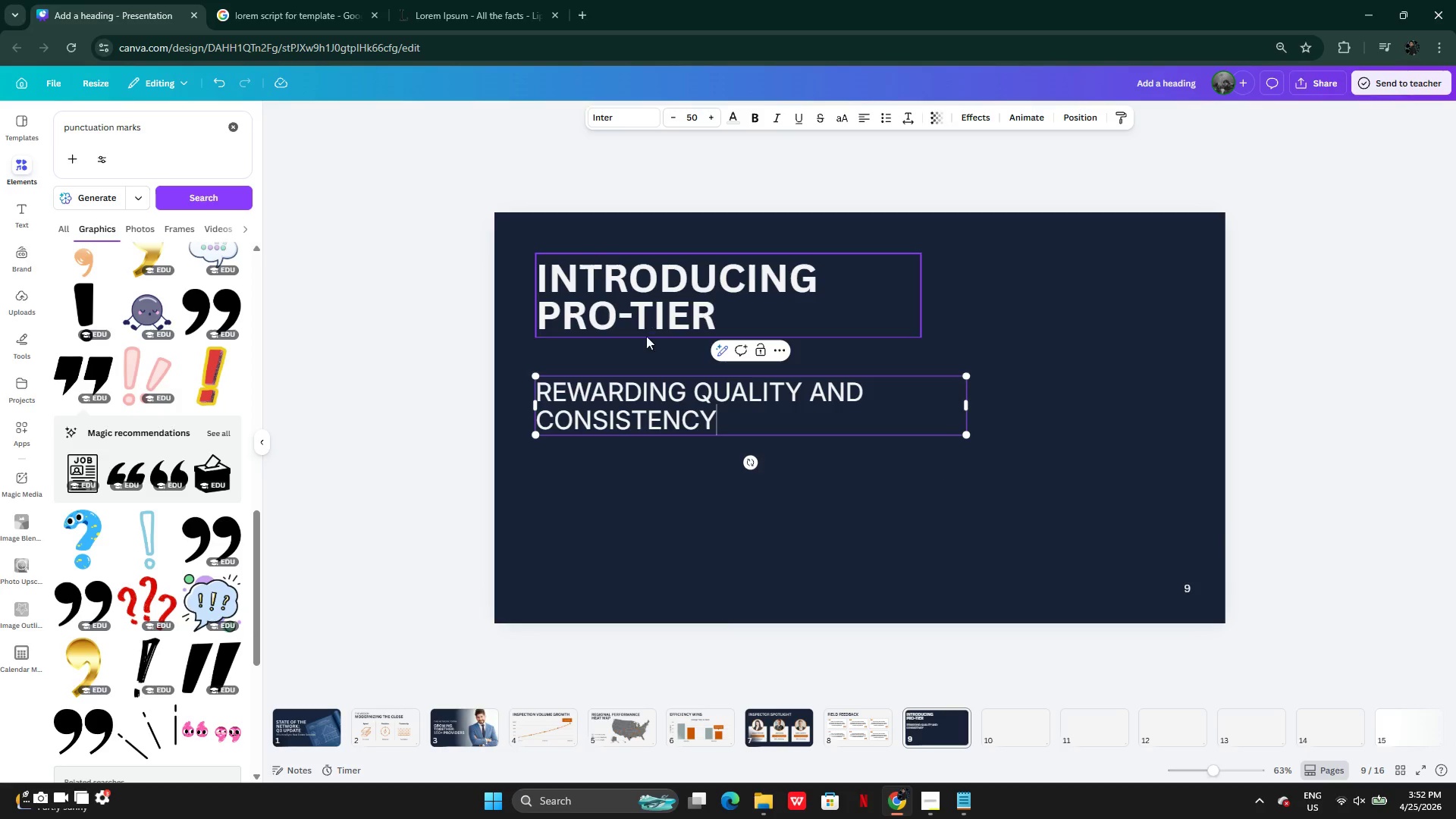 
wait(7.5)
 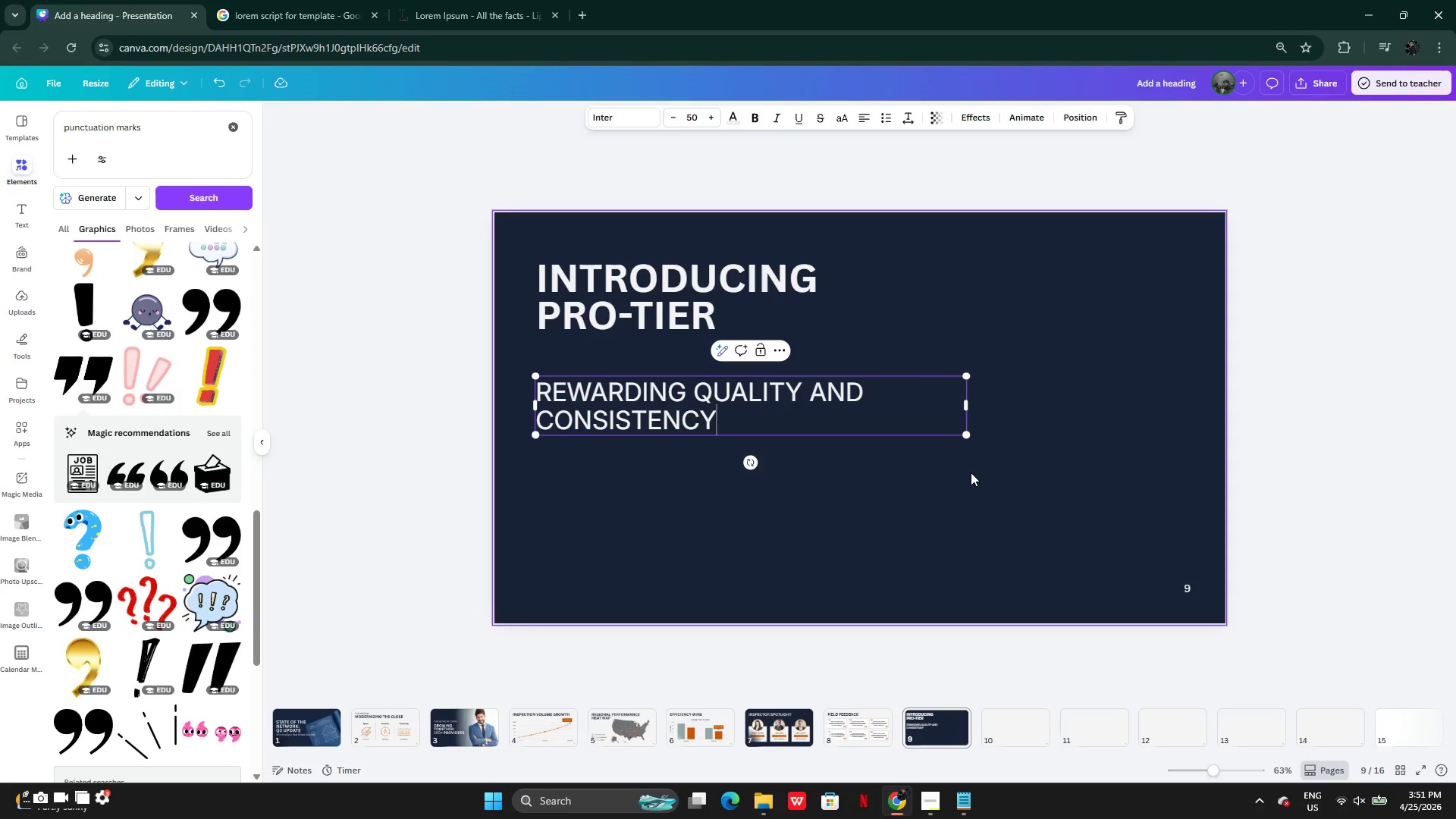 
left_click([616, 309])
 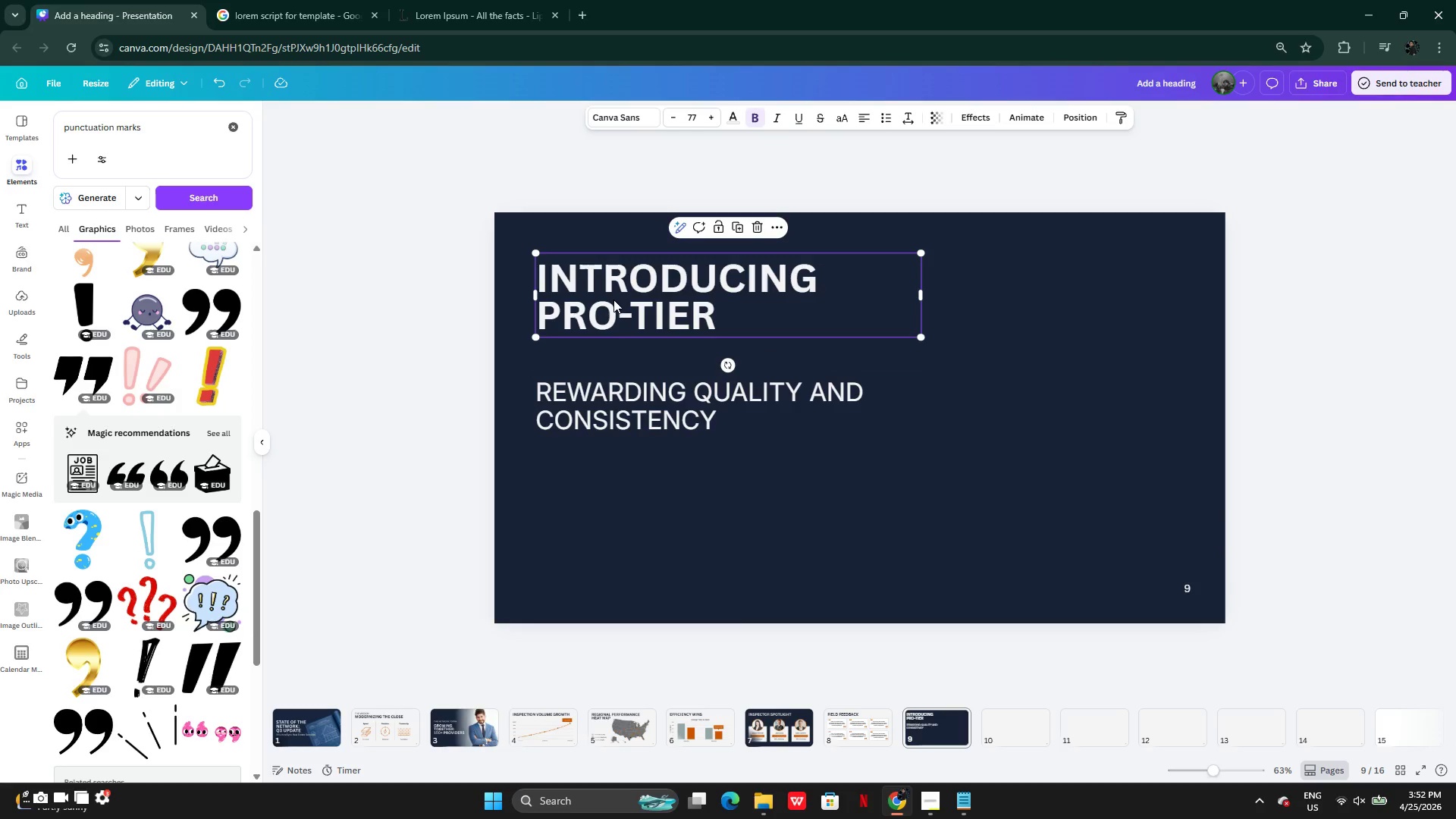 
left_click_drag(start_coordinate=[613, 298], to_coordinate=[614, 329])
 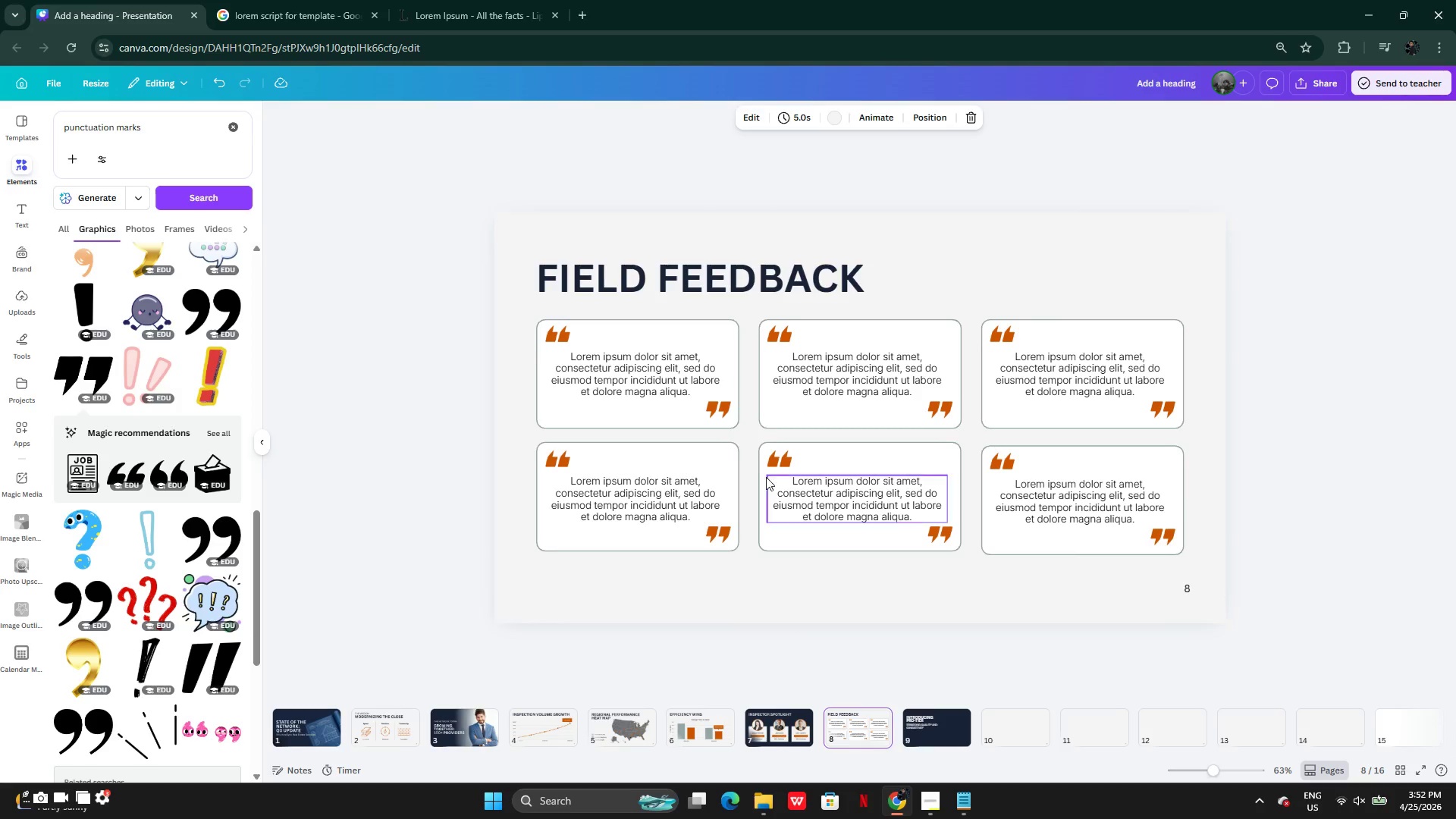 
left_click([763, 729])
 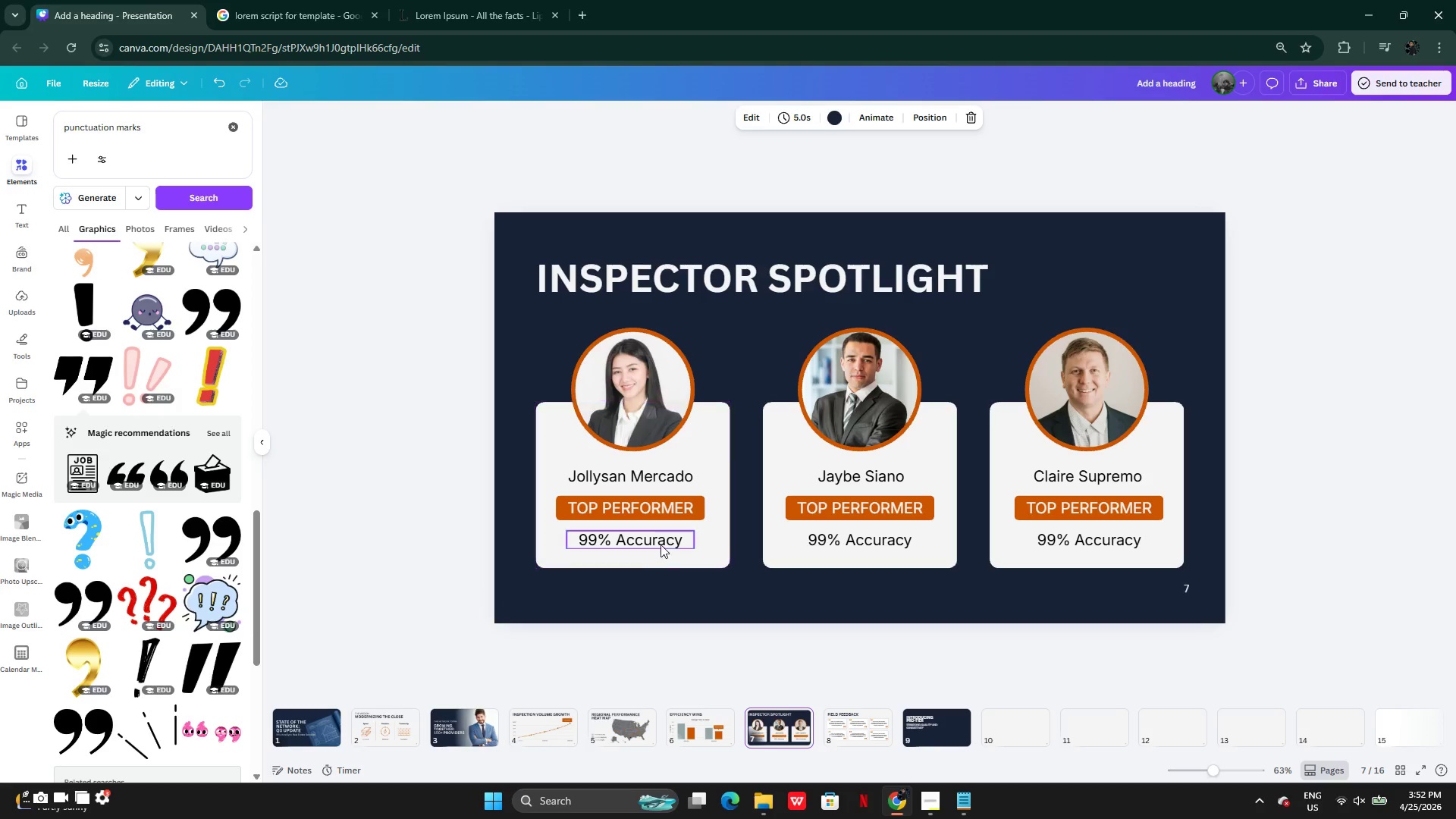 
left_click([661, 544])
 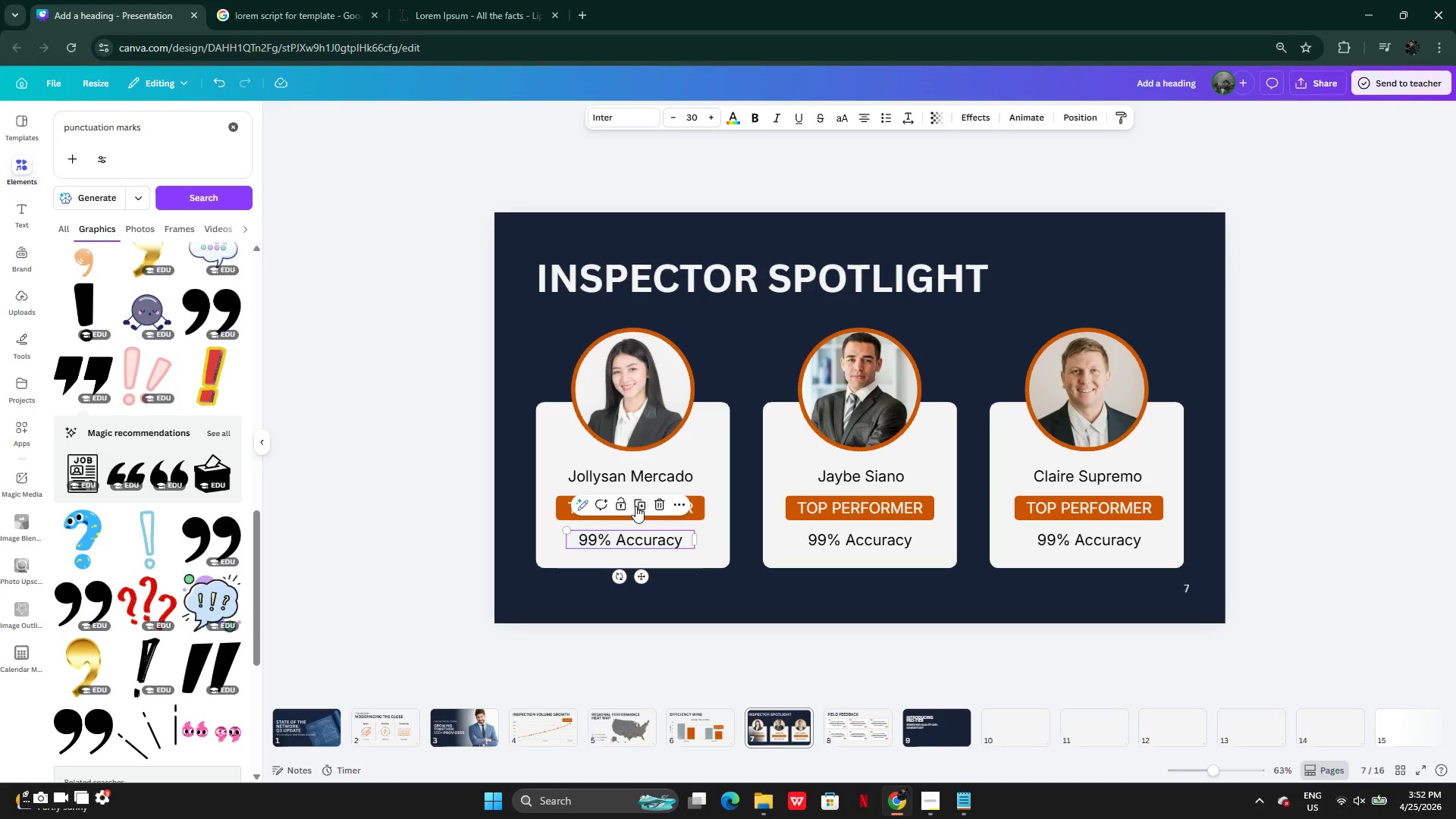 
left_click([635, 504])
 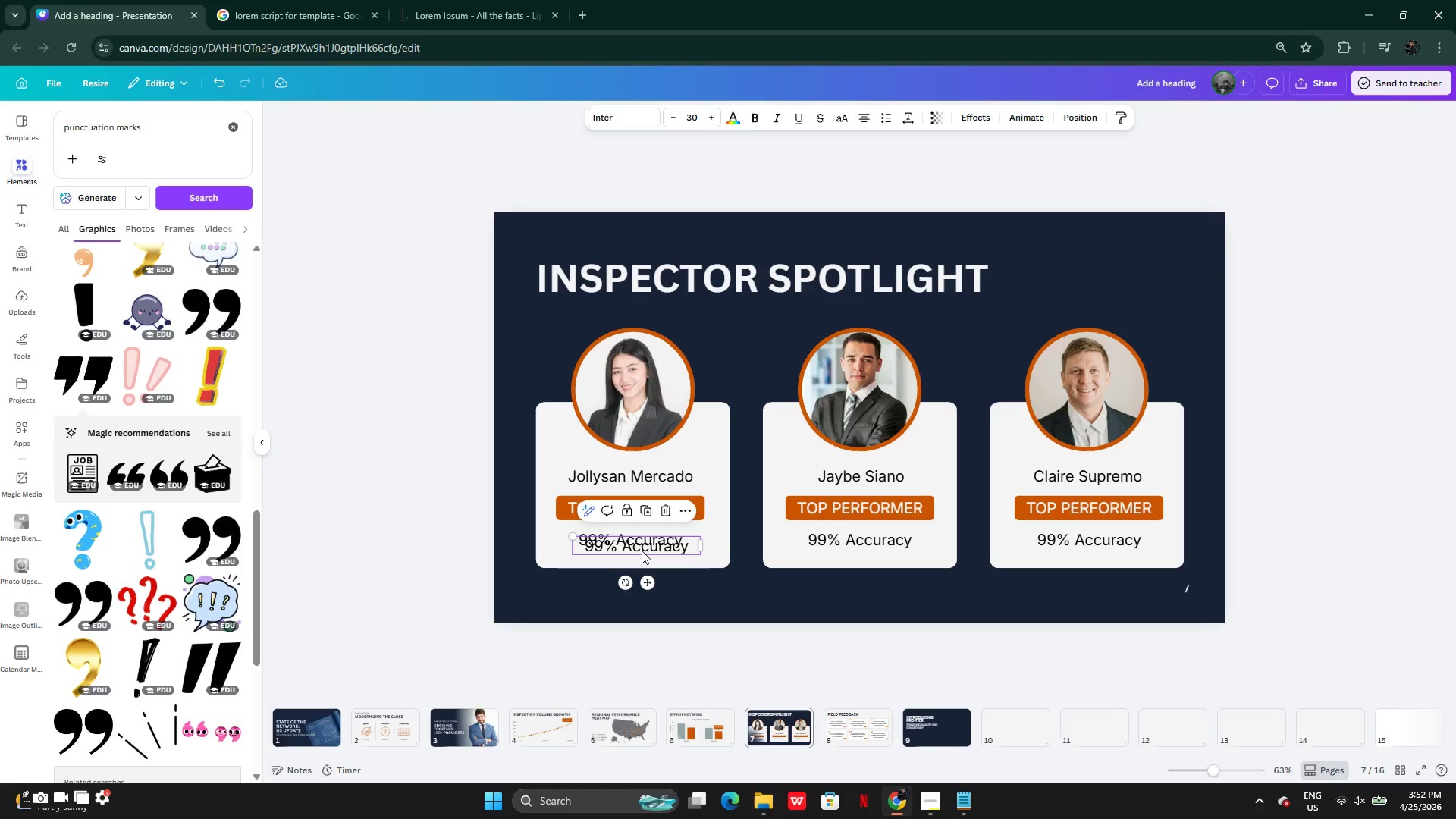 
left_click_drag(start_coordinate=[642, 551], to_coordinate=[939, 729])
 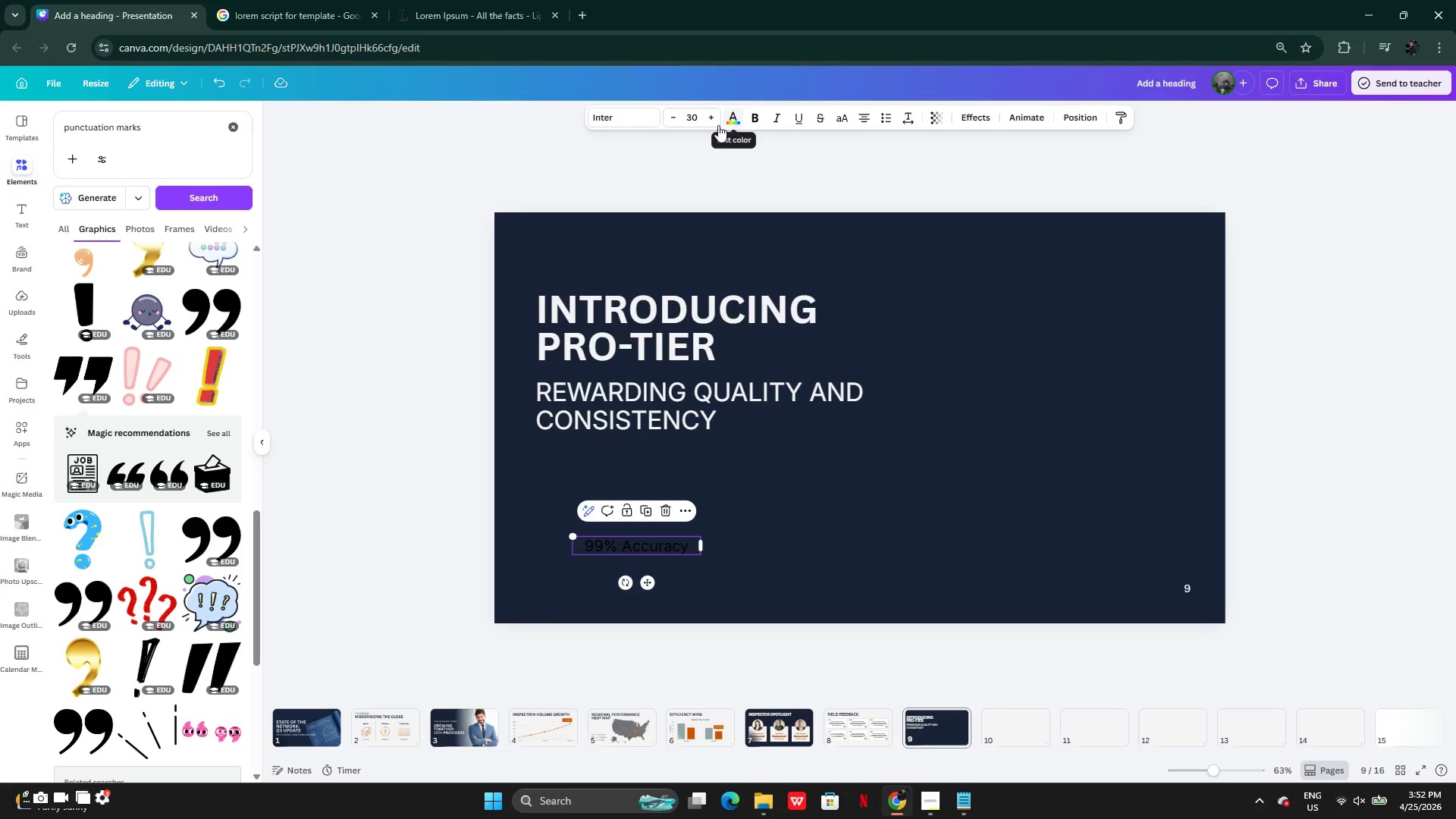 
left_click([729, 125])
 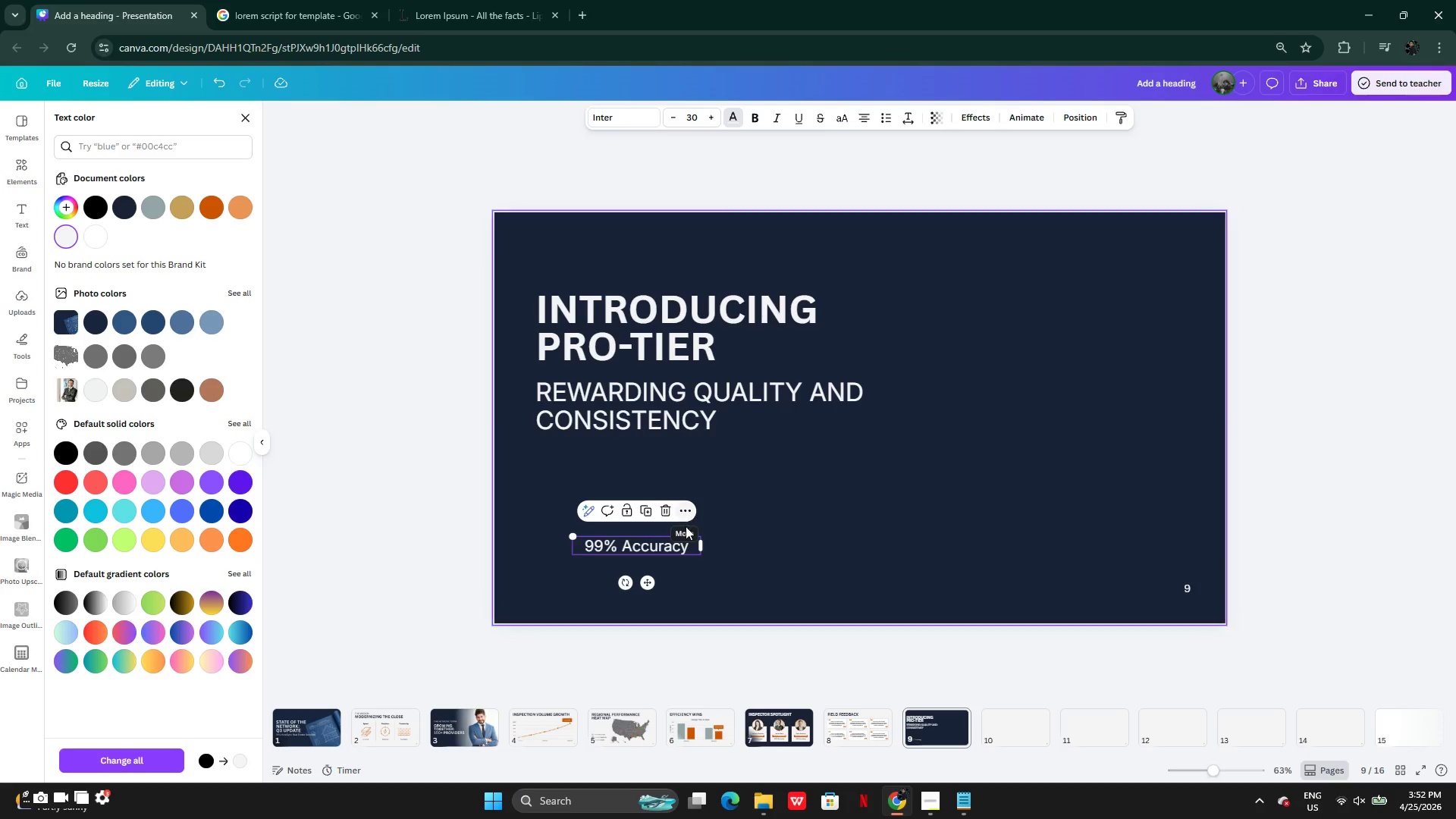 
left_click_drag(start_coordinate=[643, 547], to_coordinate=[605, 469])
 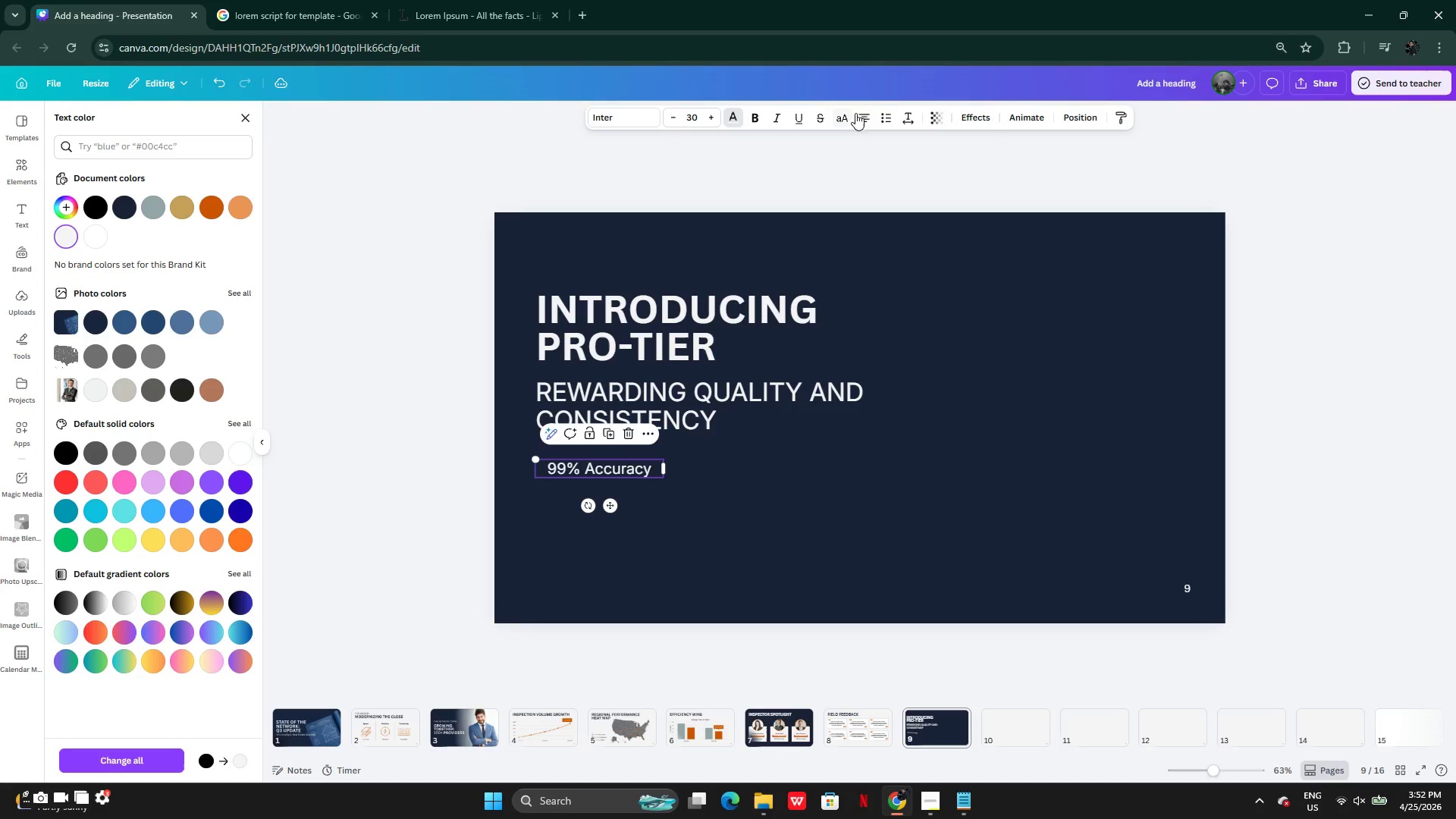 
left_click([869, 113])
 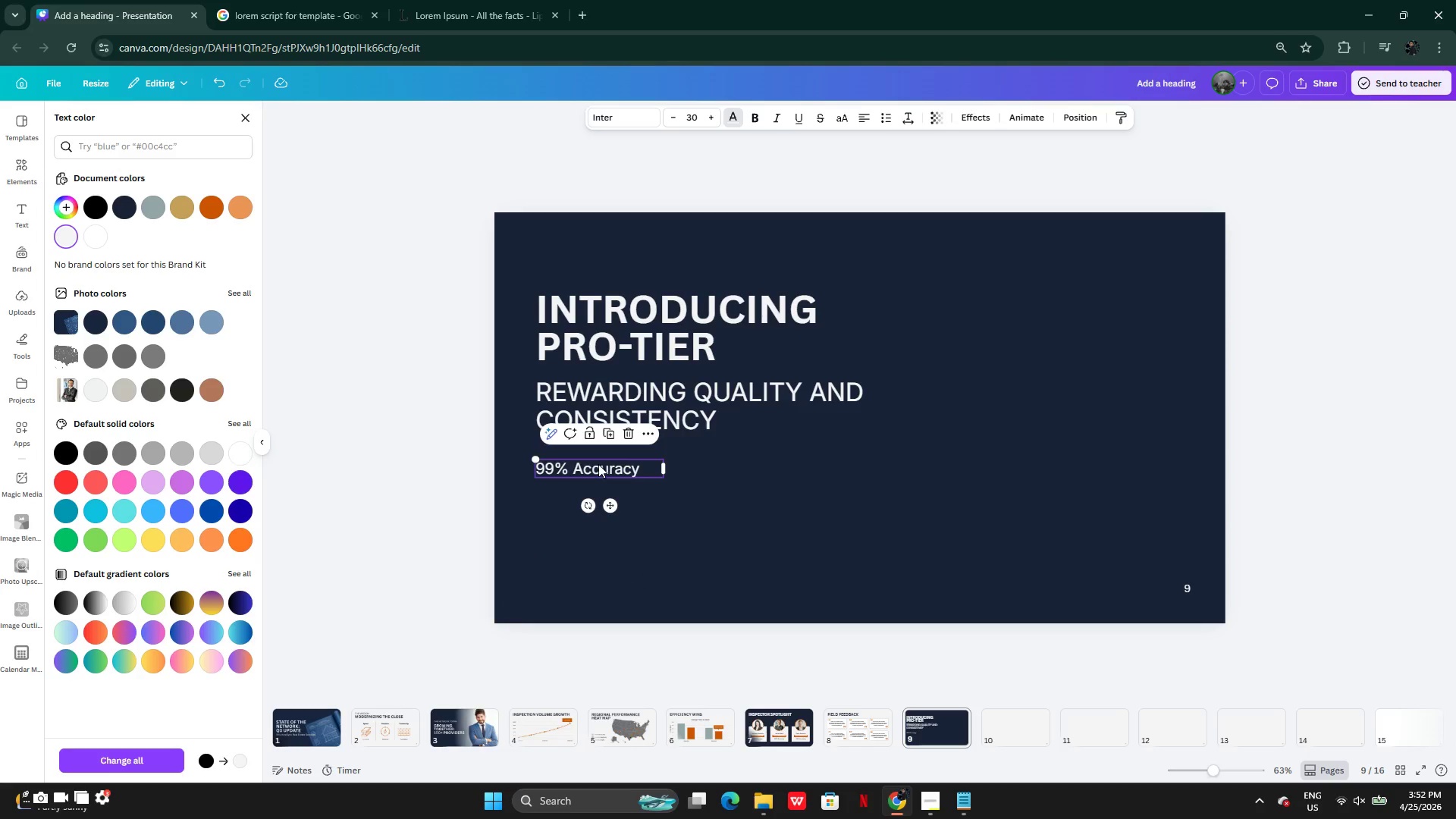 
left_click_drag(start_coordinate=[598, 466], to_coordinate=[595, 450])
 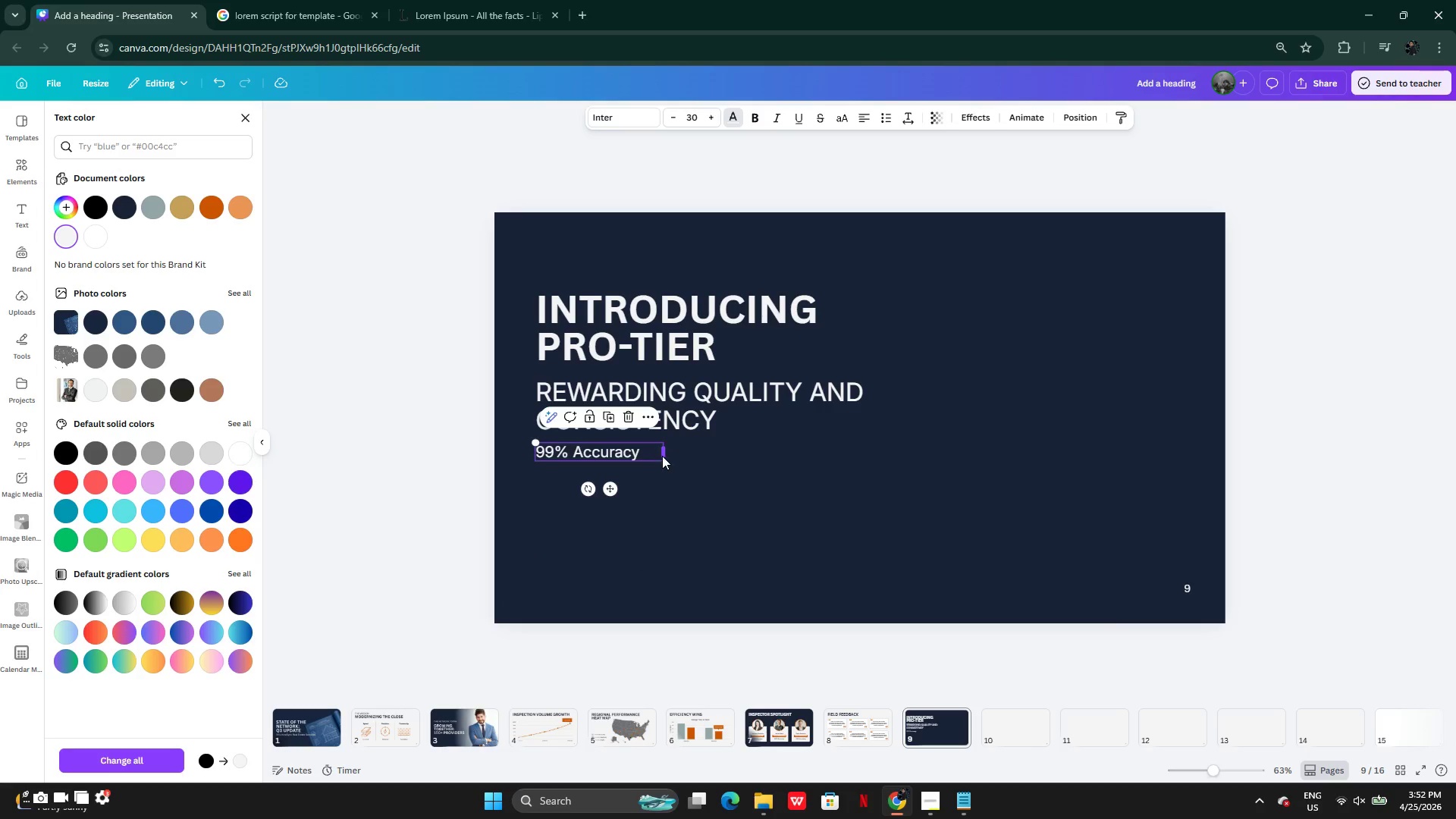 
left_click([663, 455])
 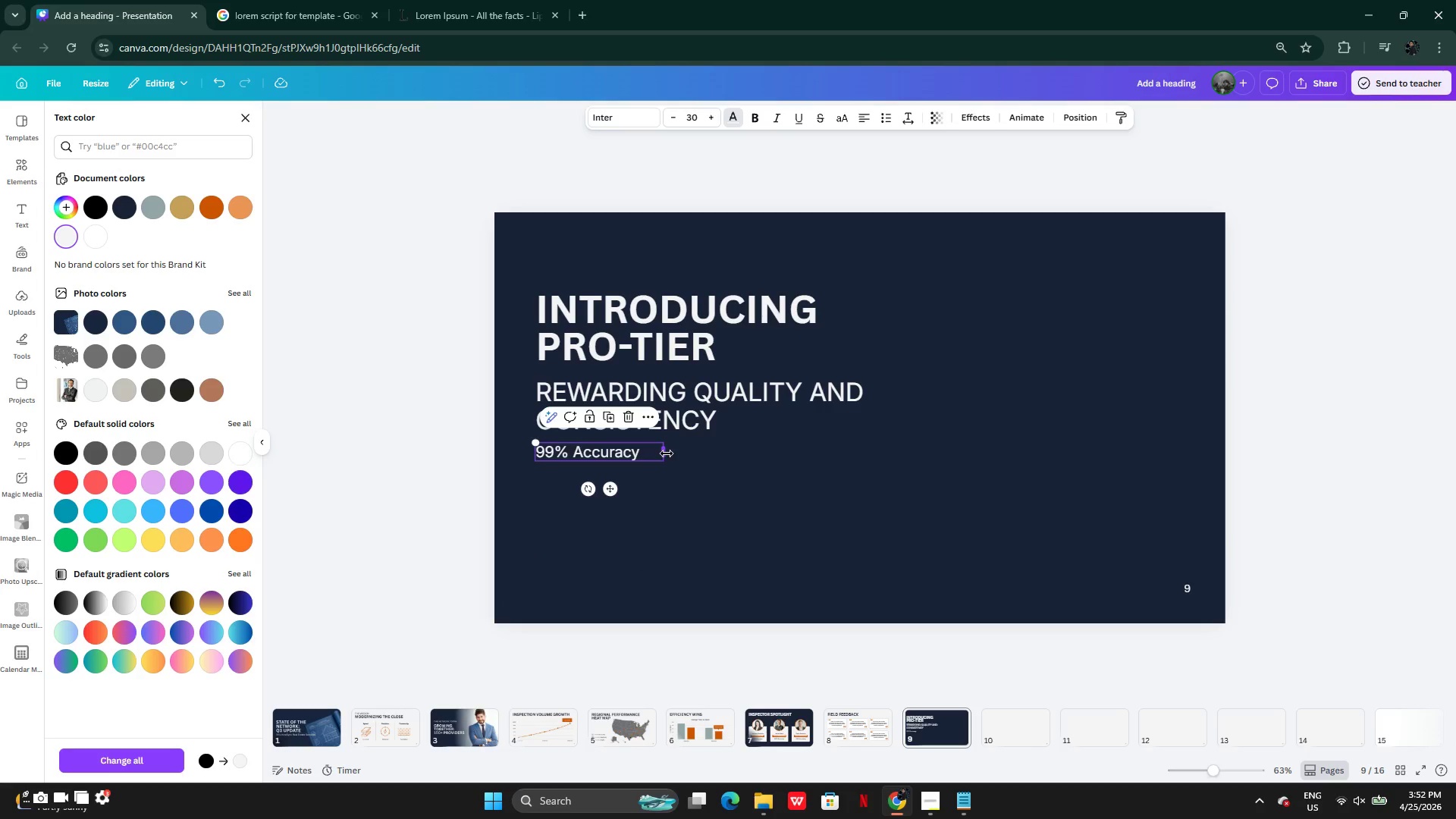 
left_click_drag(start_coordinate=[667, 453], to_coordinate=[866, 493])
 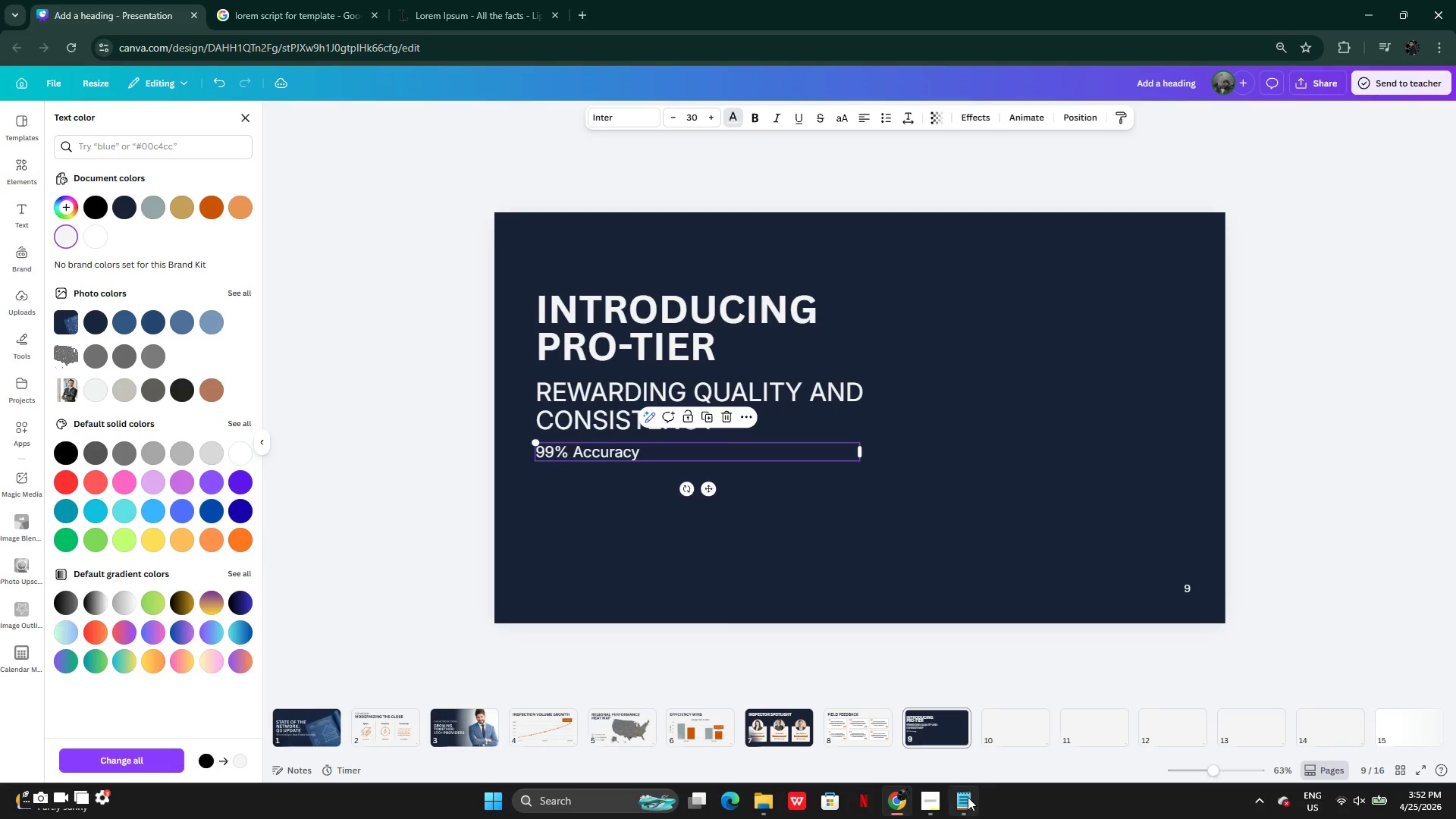 
left_click([968, 797])
 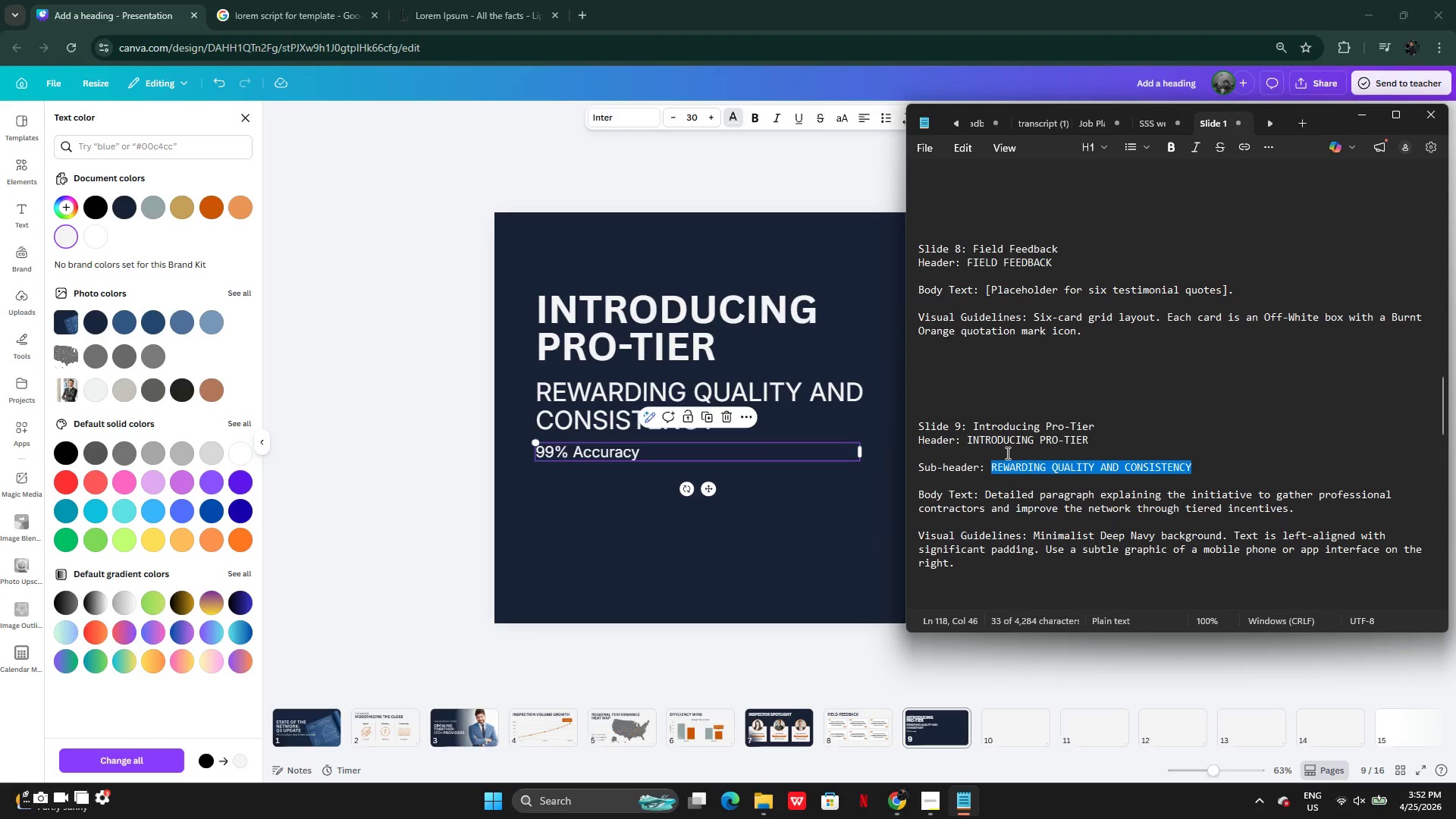 
left_click([1018, 469])
 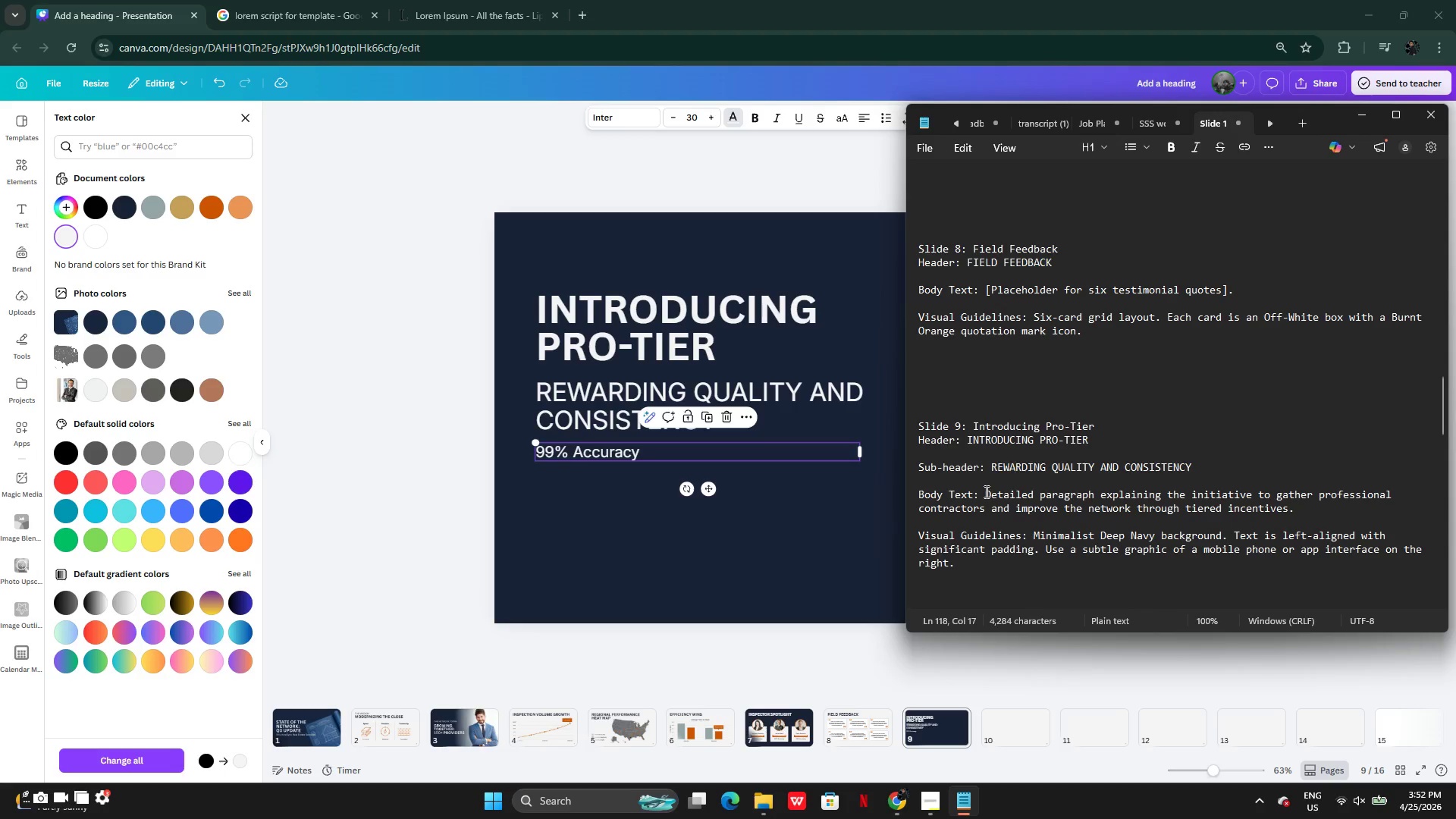 
left_click_drag(start_coordinate=[985, 491], to_coordinate=[1293, 504])
 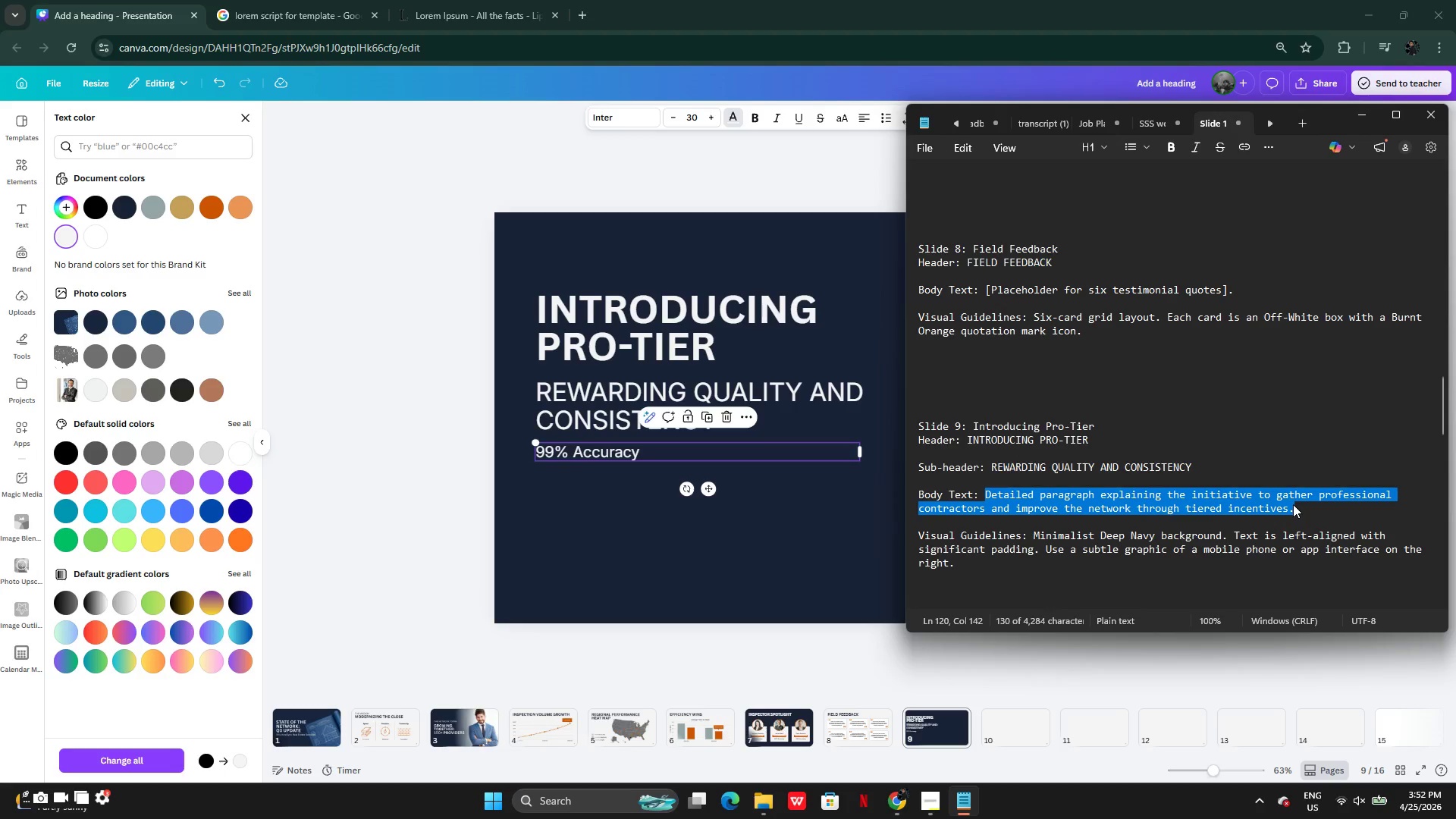 
key(Control+C)
 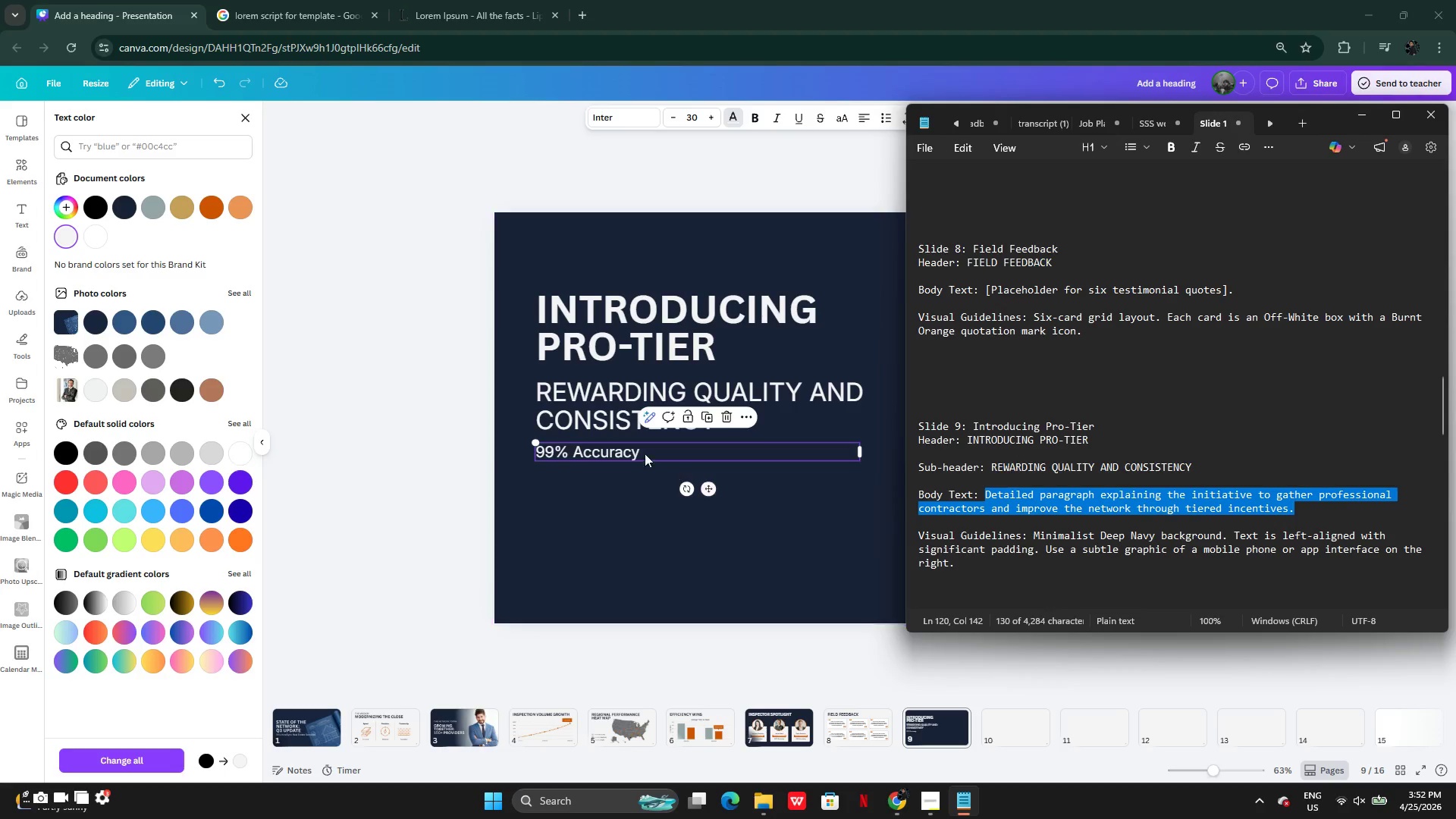 
double_click([634, 450])
 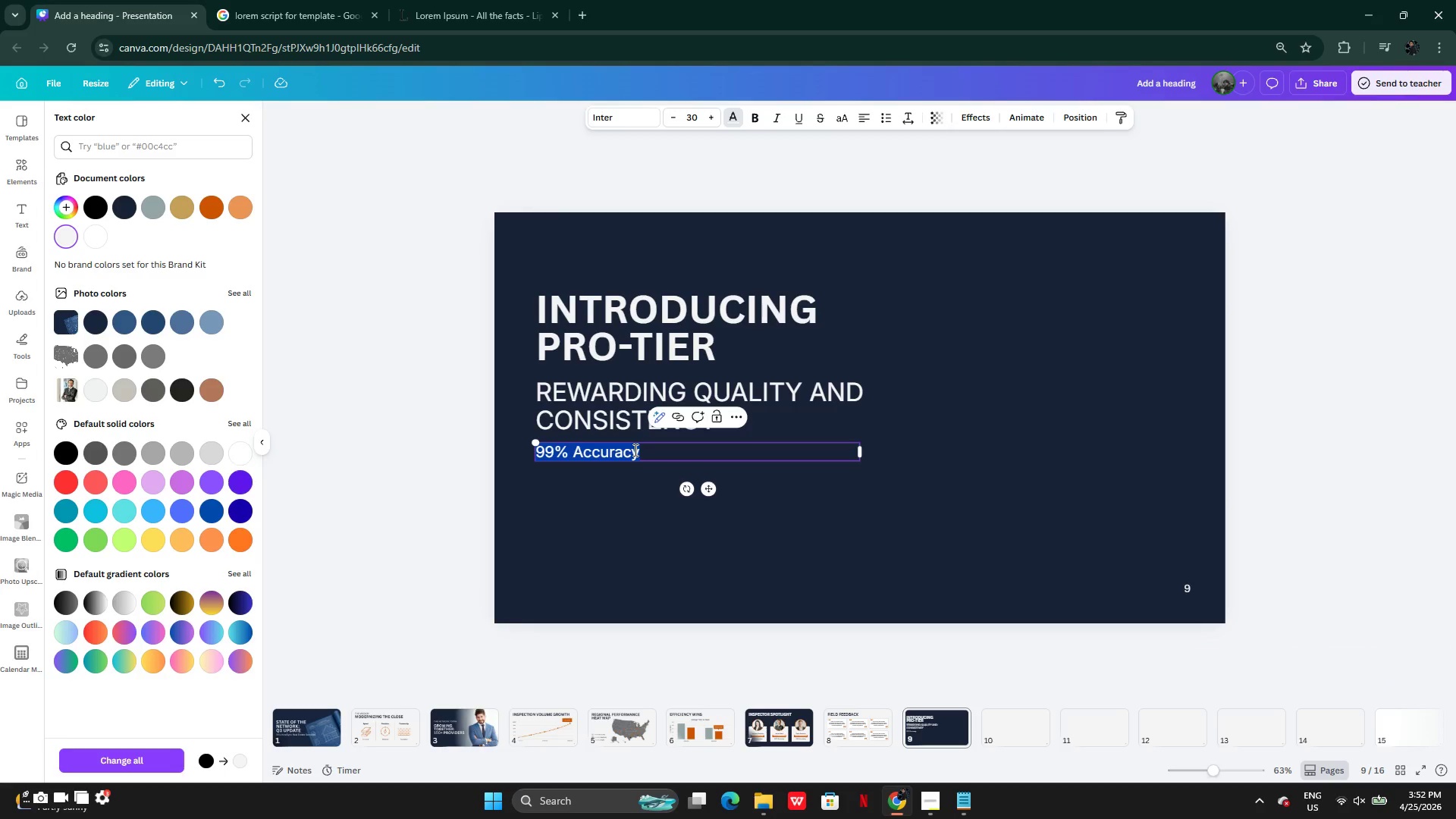 
key(Control+V)
 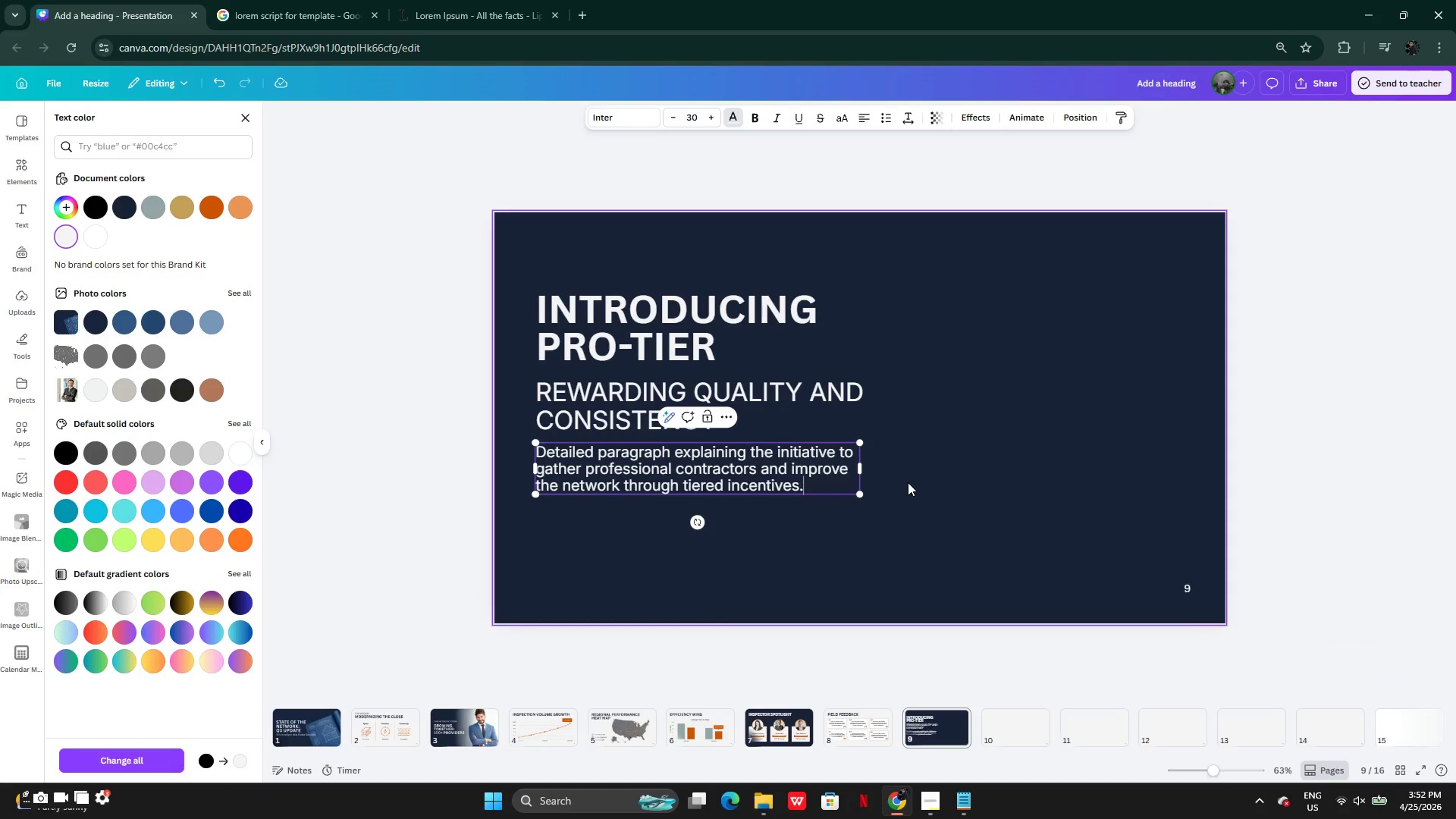 
left_click([908, 482])
 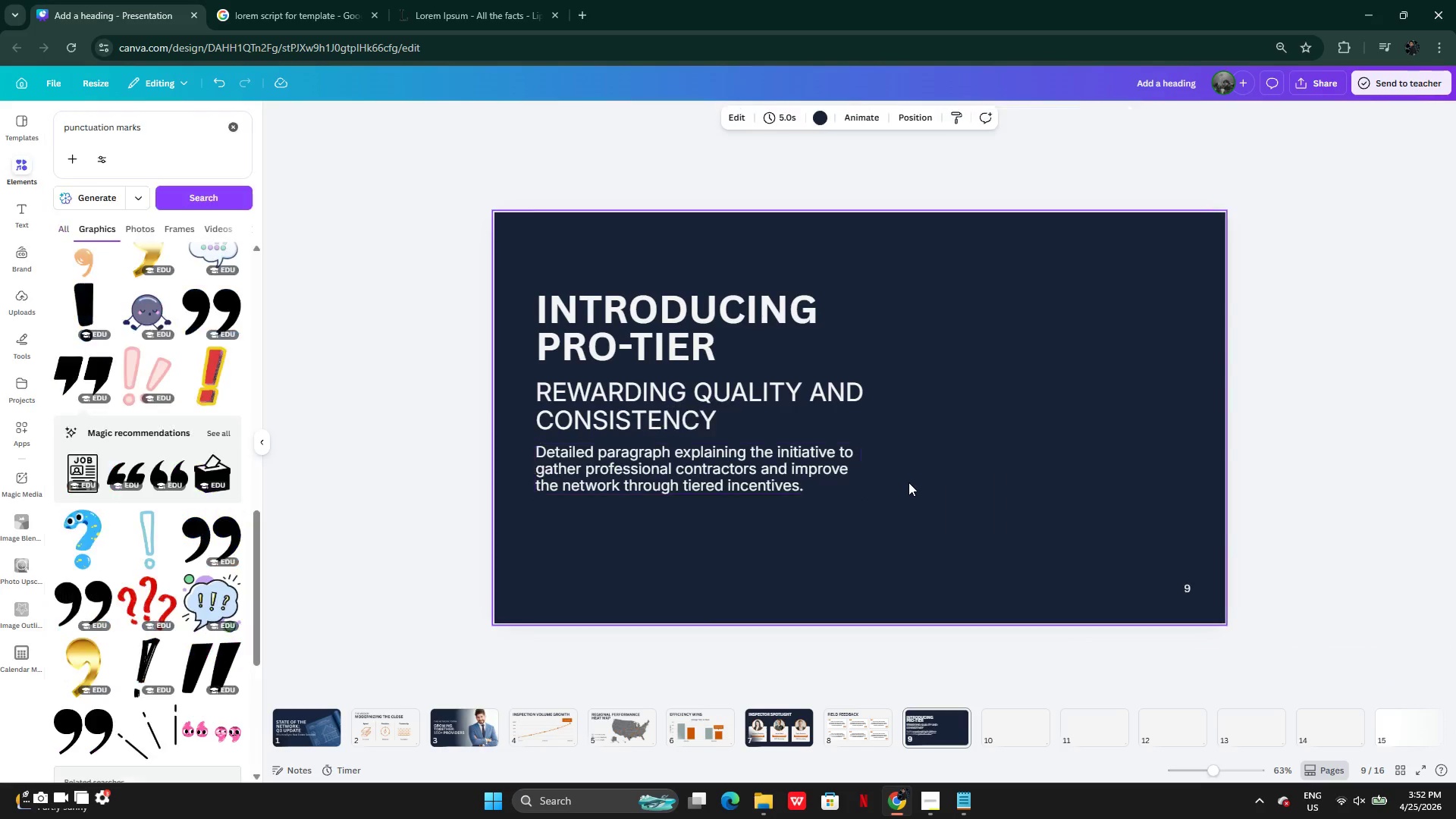 
left_click([908, 482])
 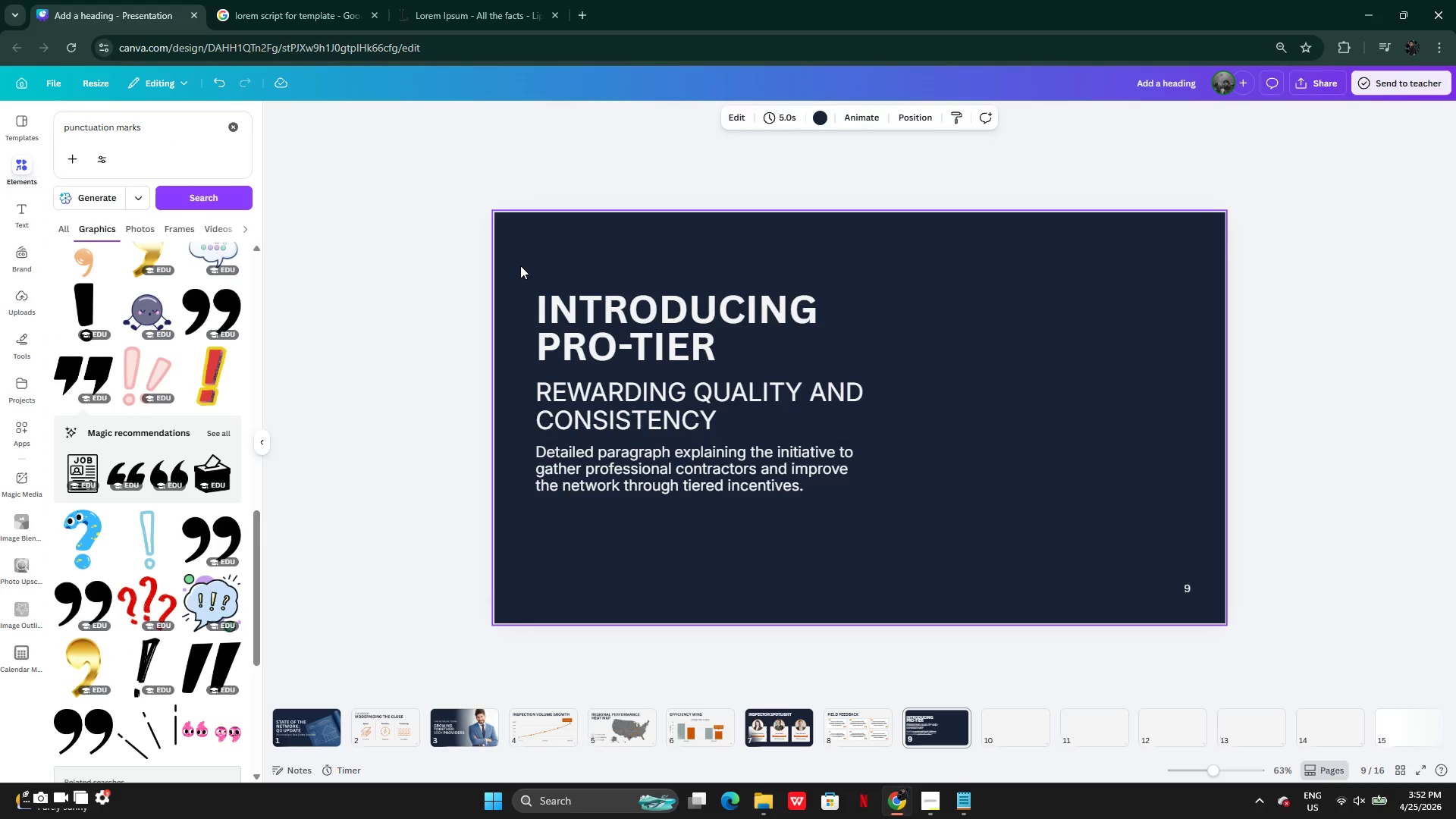 
left_click_drag(start_coordinate=[519, 258], to_coordinate=[674, 518])
 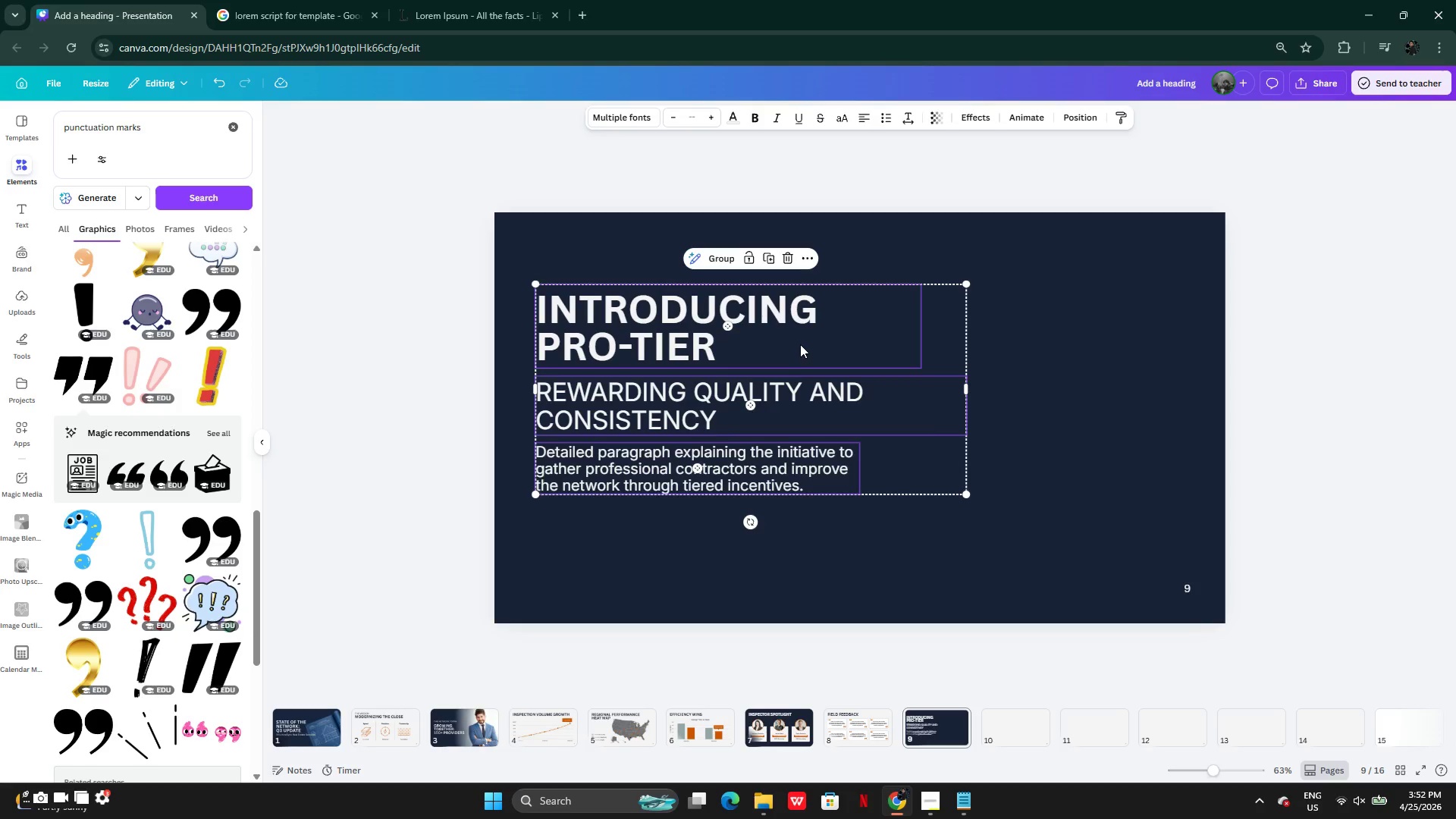 
left_click_drag(start_coordinate=[800, 344], to_coordinate=[799, 369])
 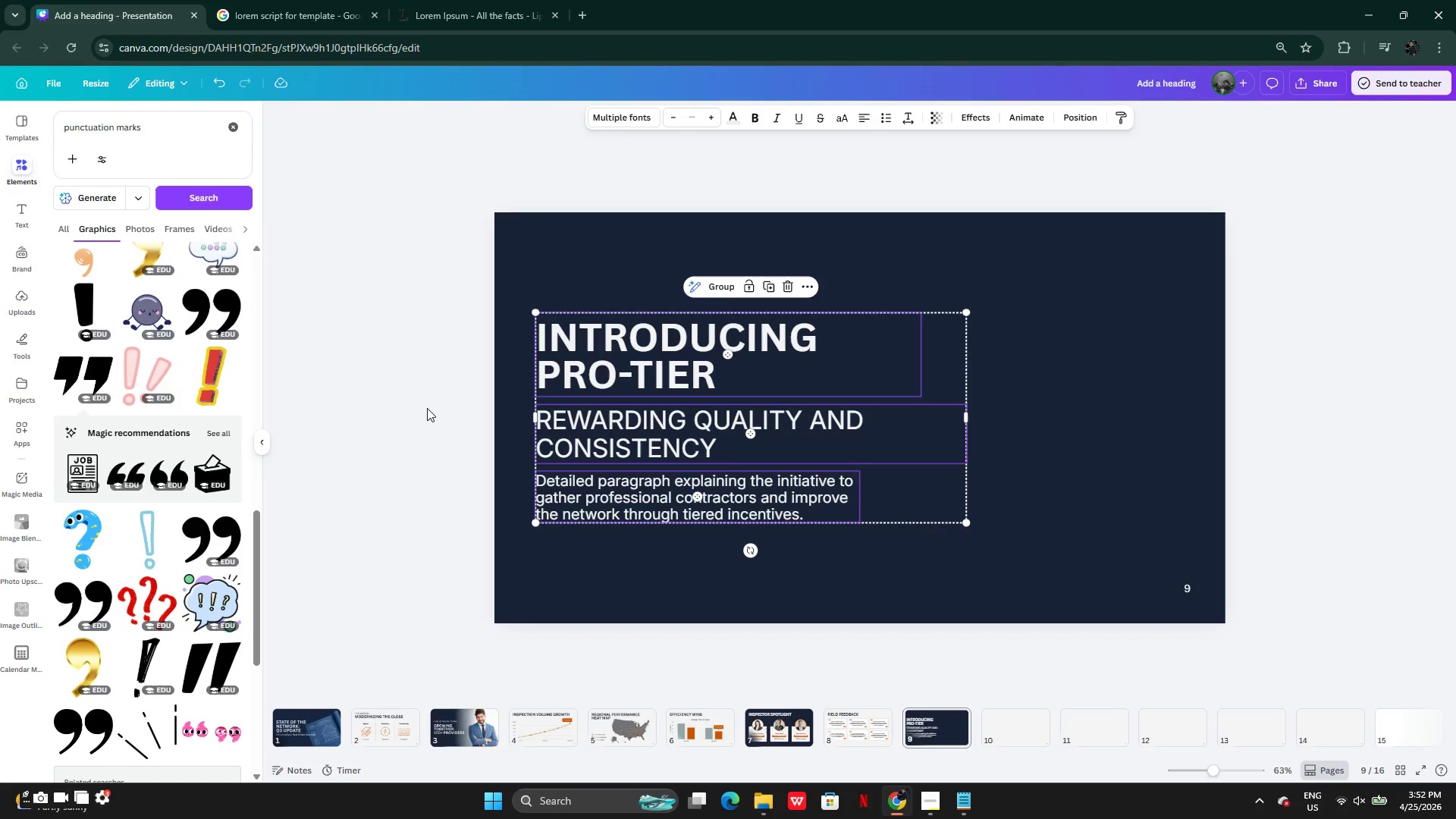 
left_click([427, 408])
 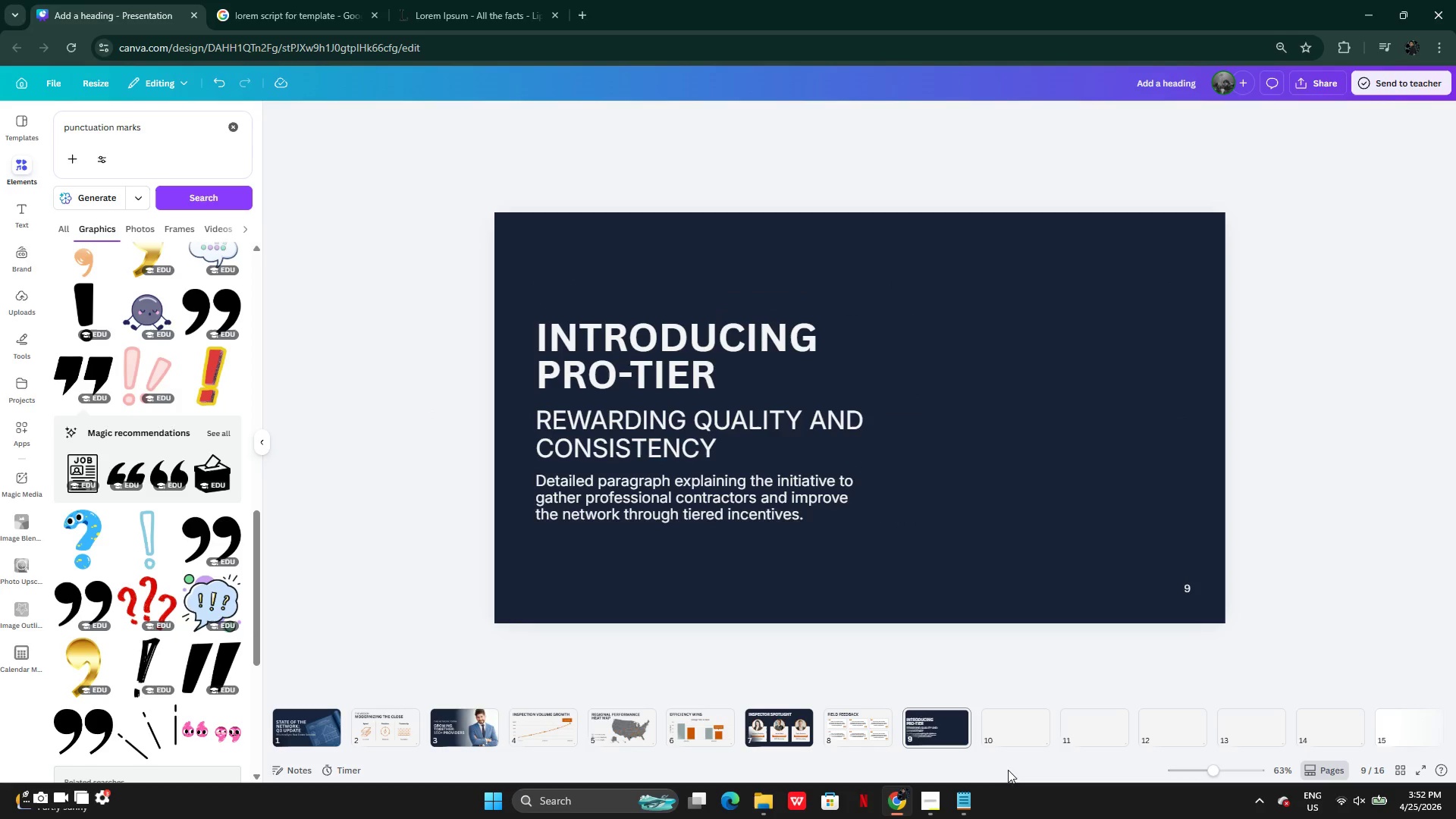 
left_click([965, 799])
 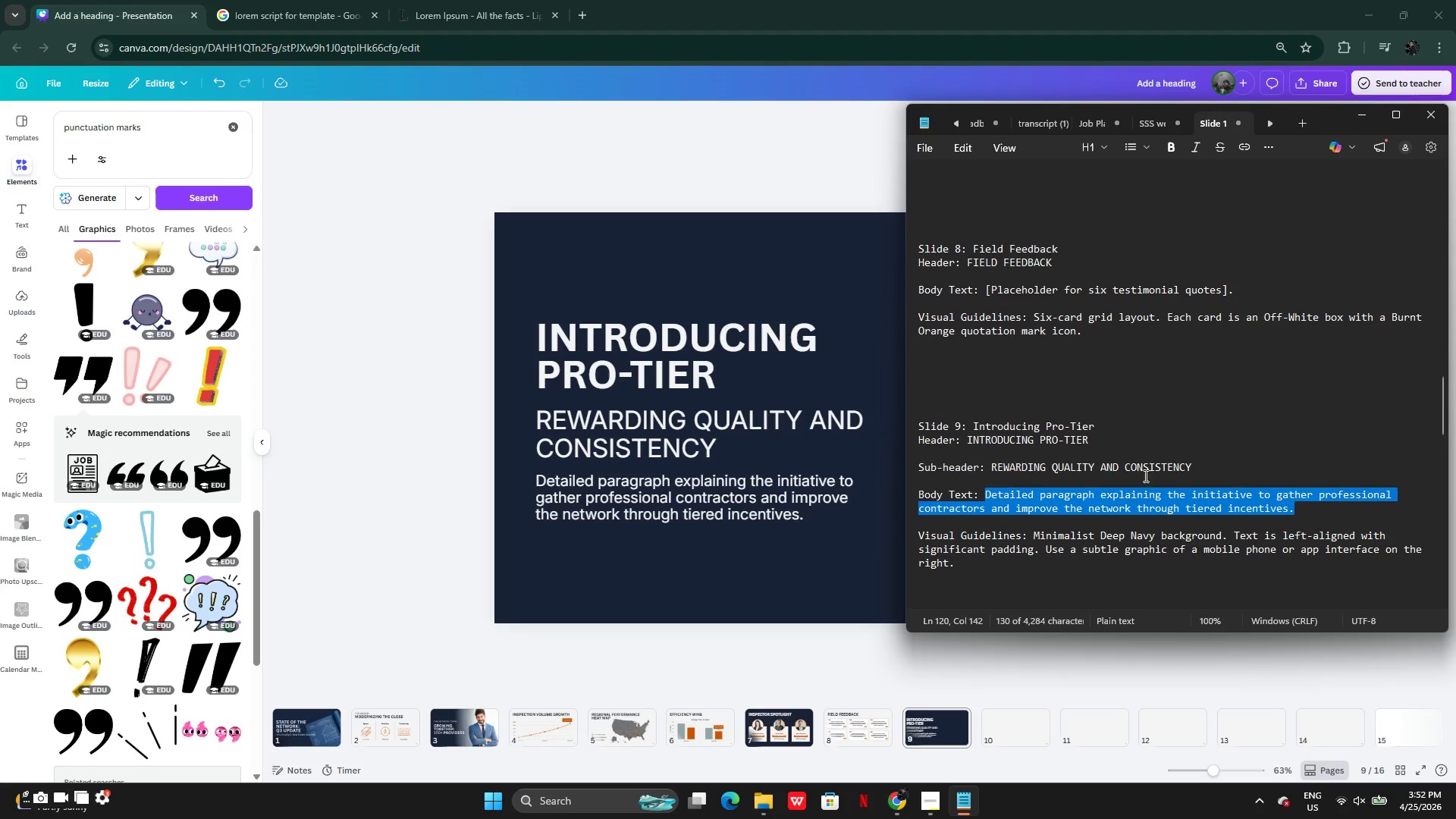 
left_click([1210, 531])
 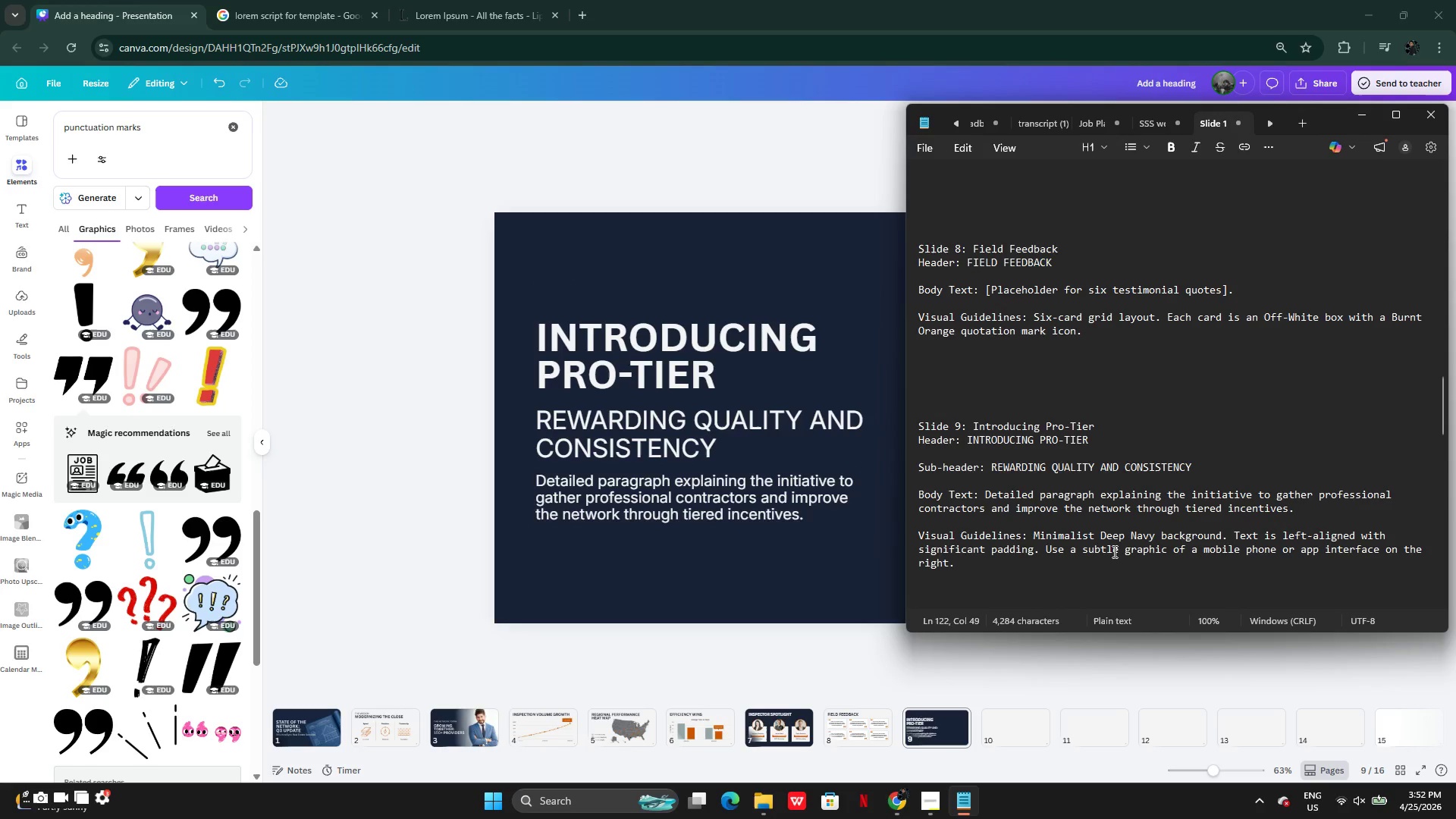 
left_click_drag(start_coordinate=[1123, 551], to_coordinate=[1380, 550])
 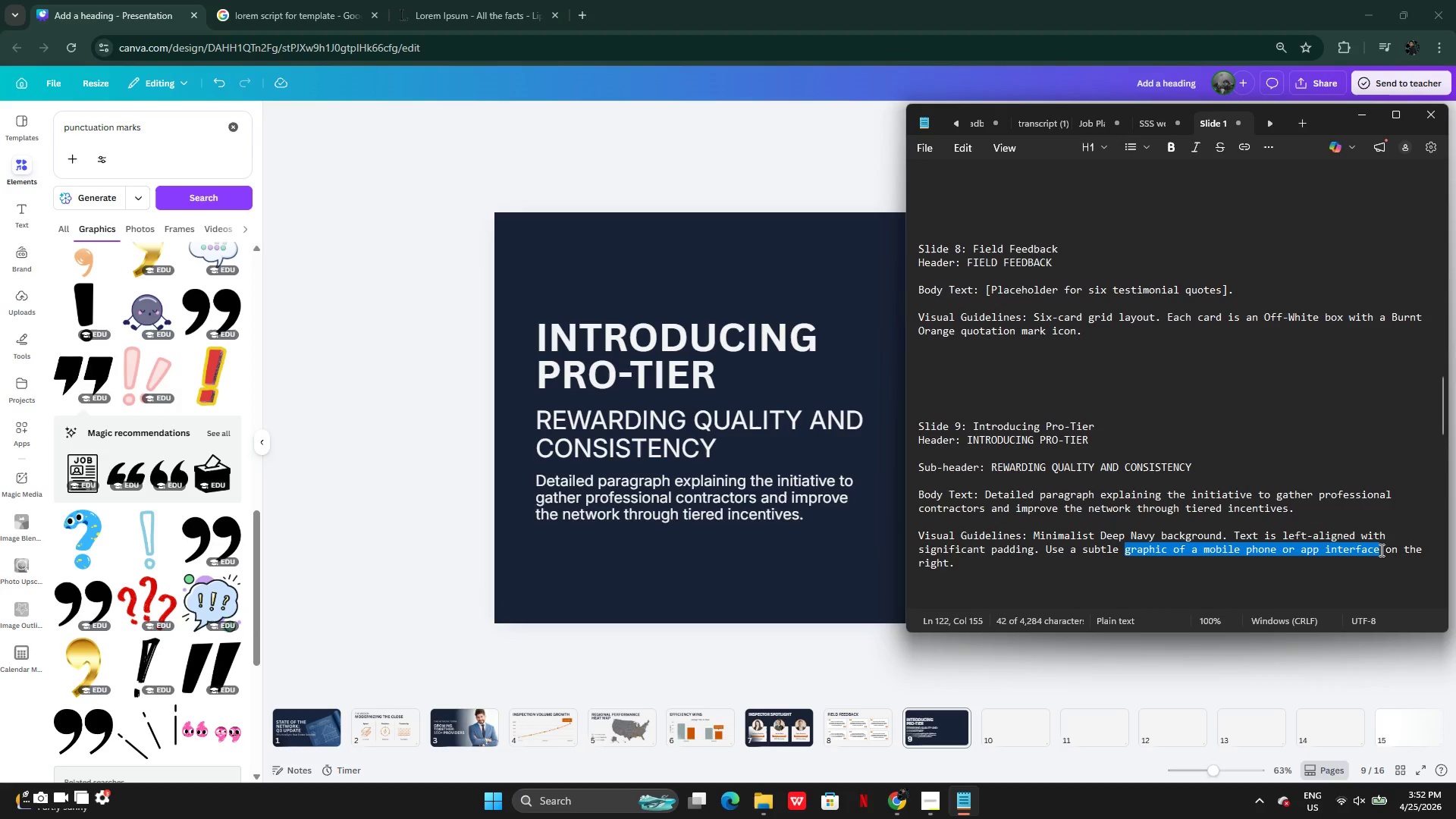 
key(Control+C)
 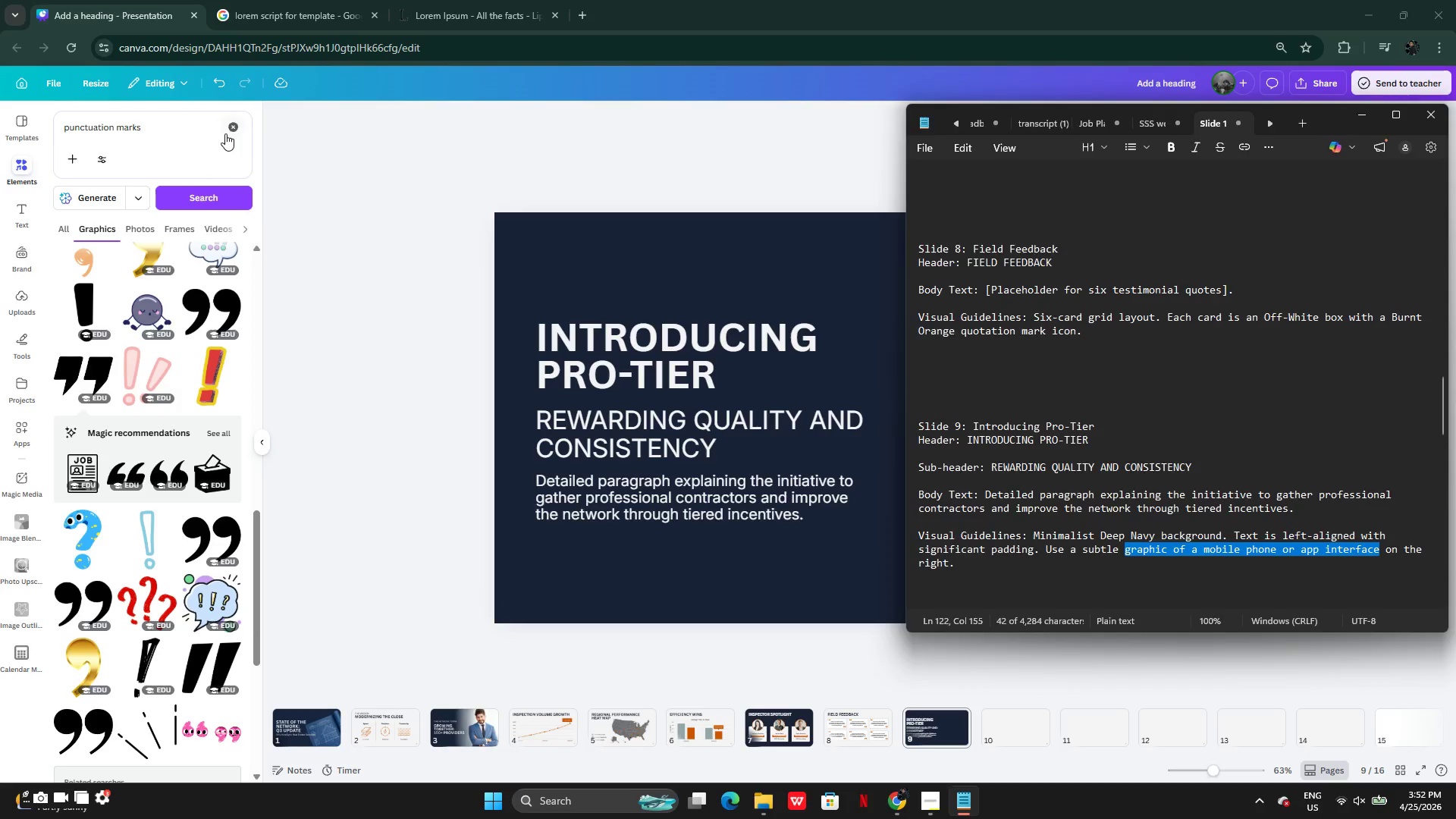 
double_click([234, 127])
 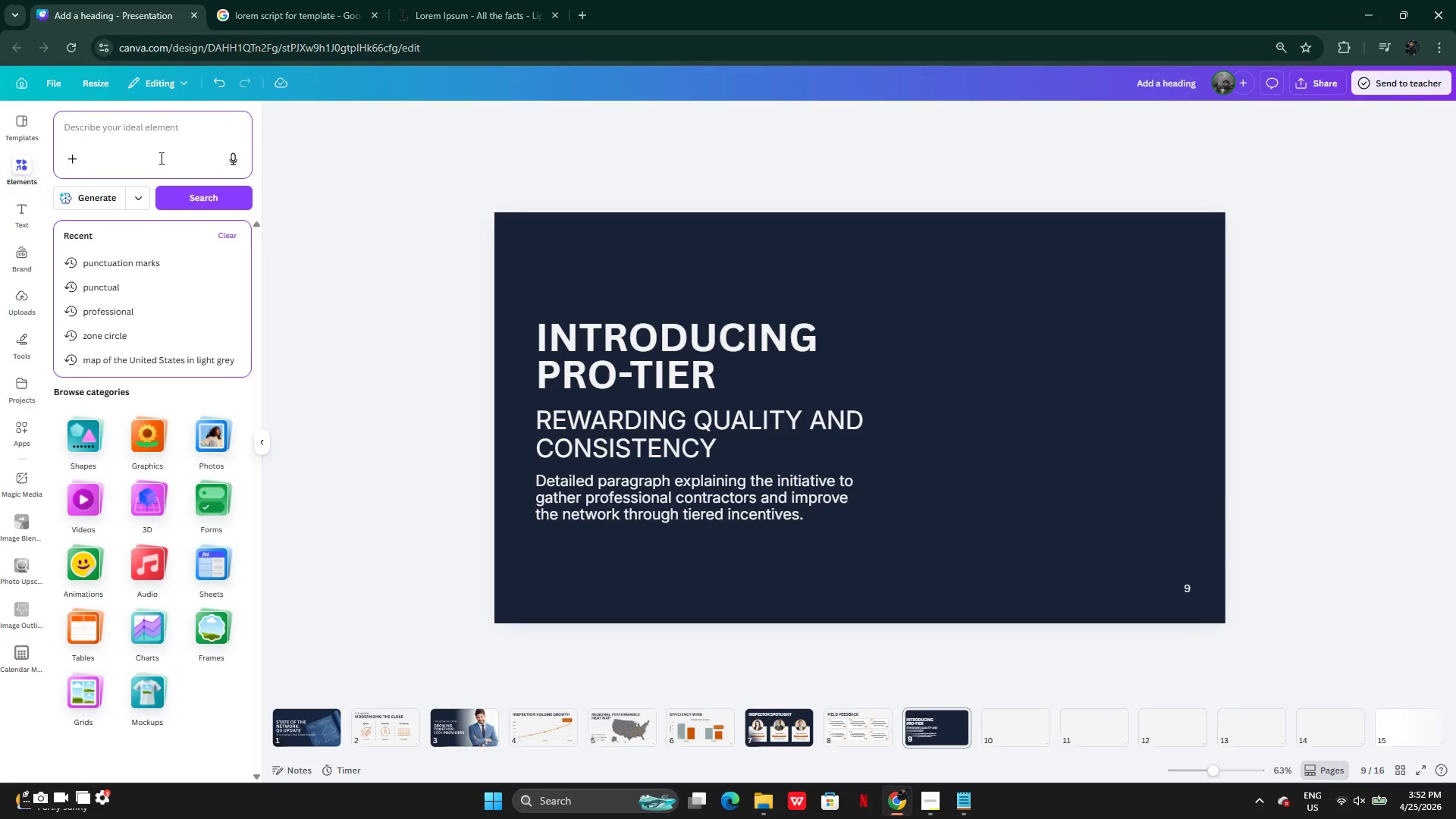 
left_click([177, 130])
 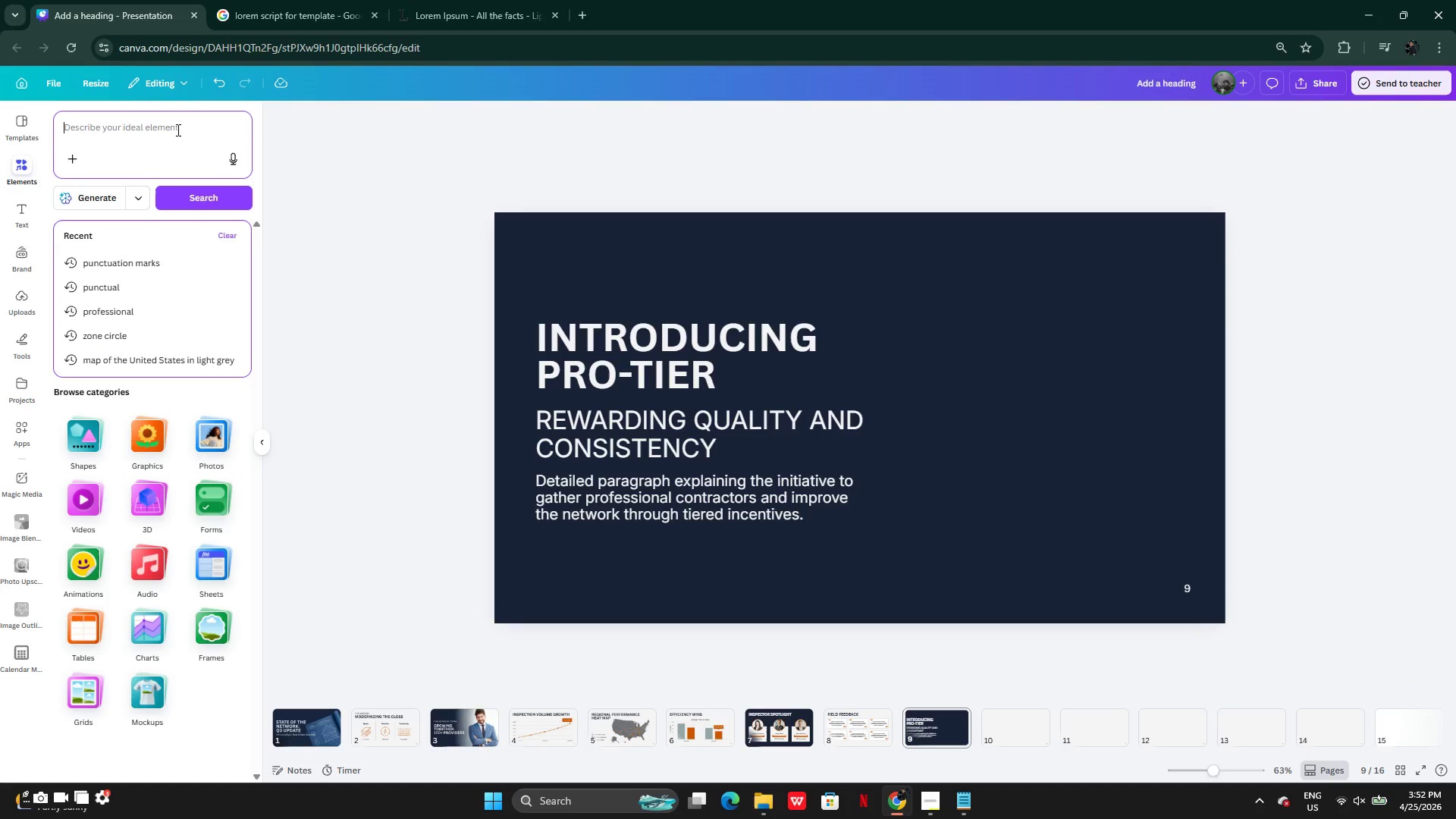 
key(Control+V)
 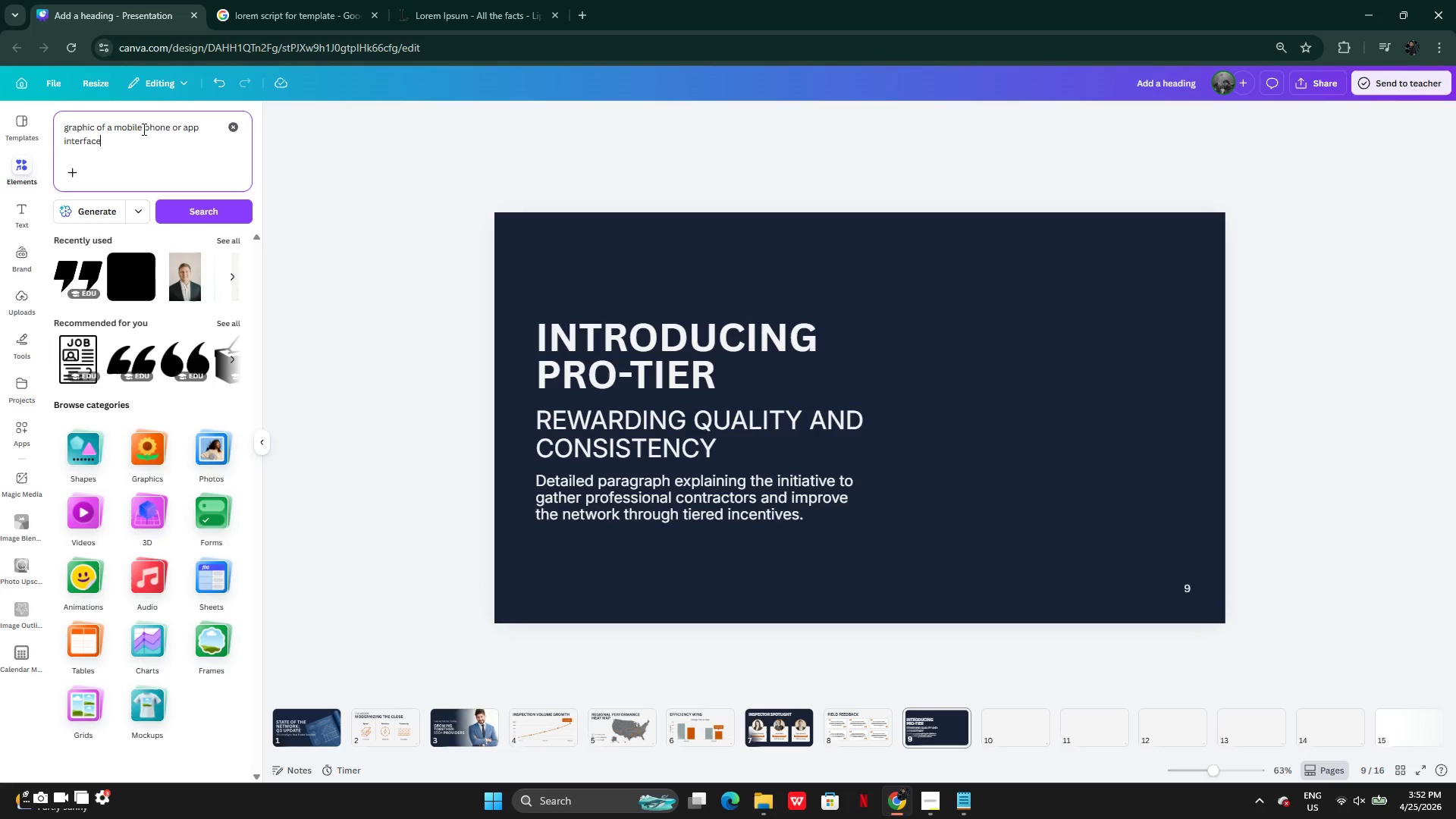 
key(Enter)
 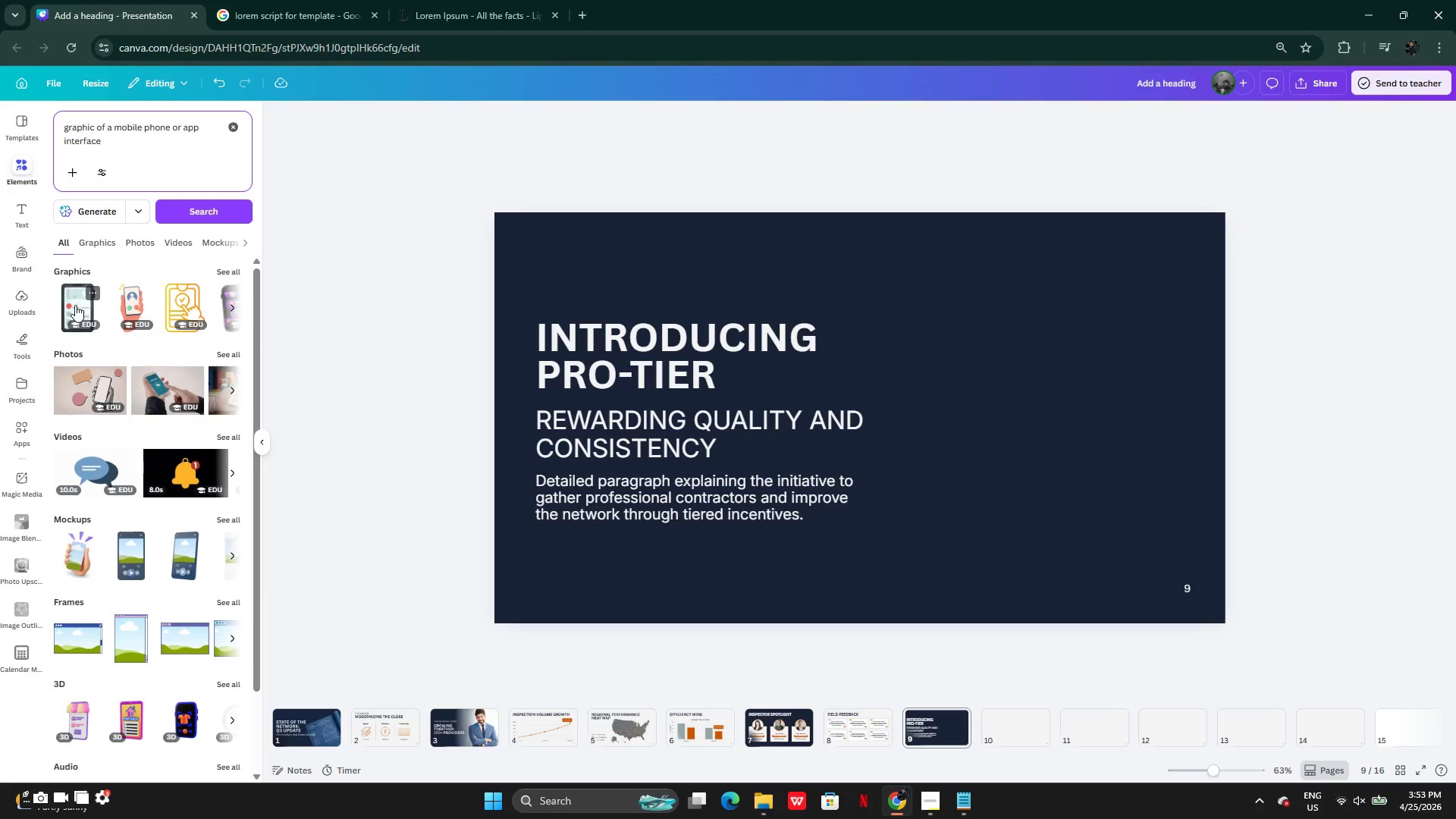 
wait(12.61)
 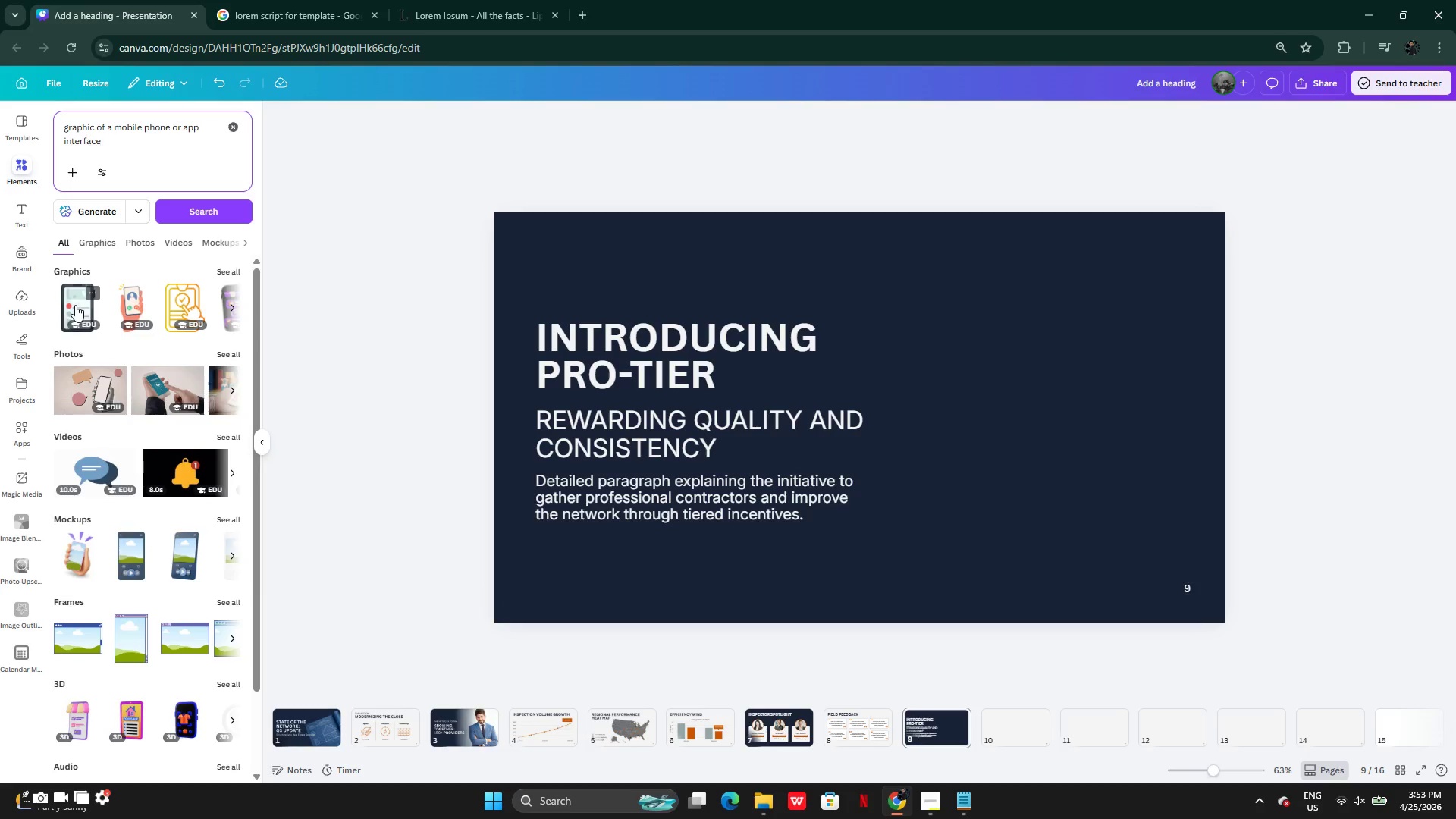 
left_click_drag(start_coordinate=[96, 207], to_coordinate=[108, 246])
 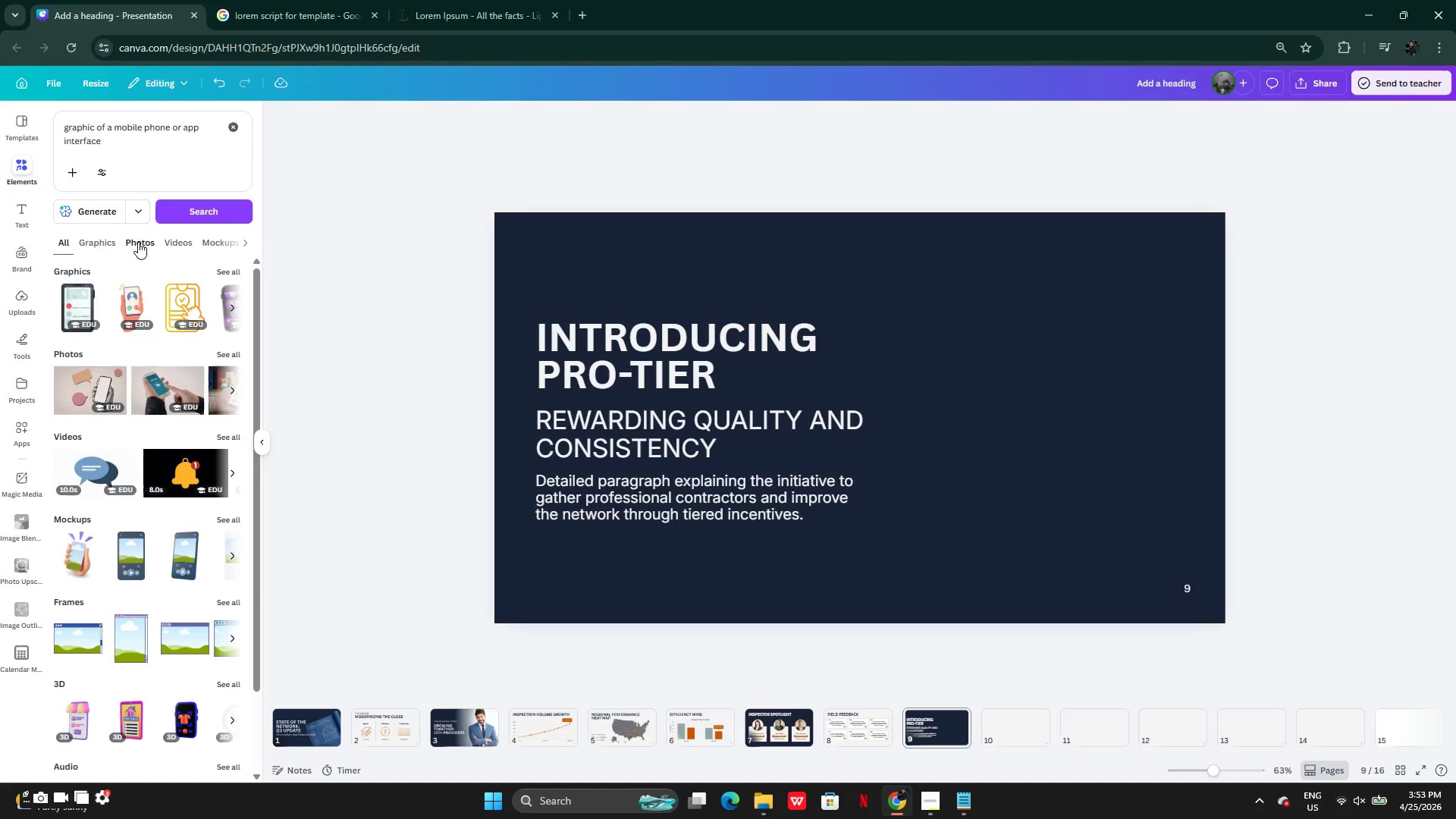 
left_click([138, 242])
 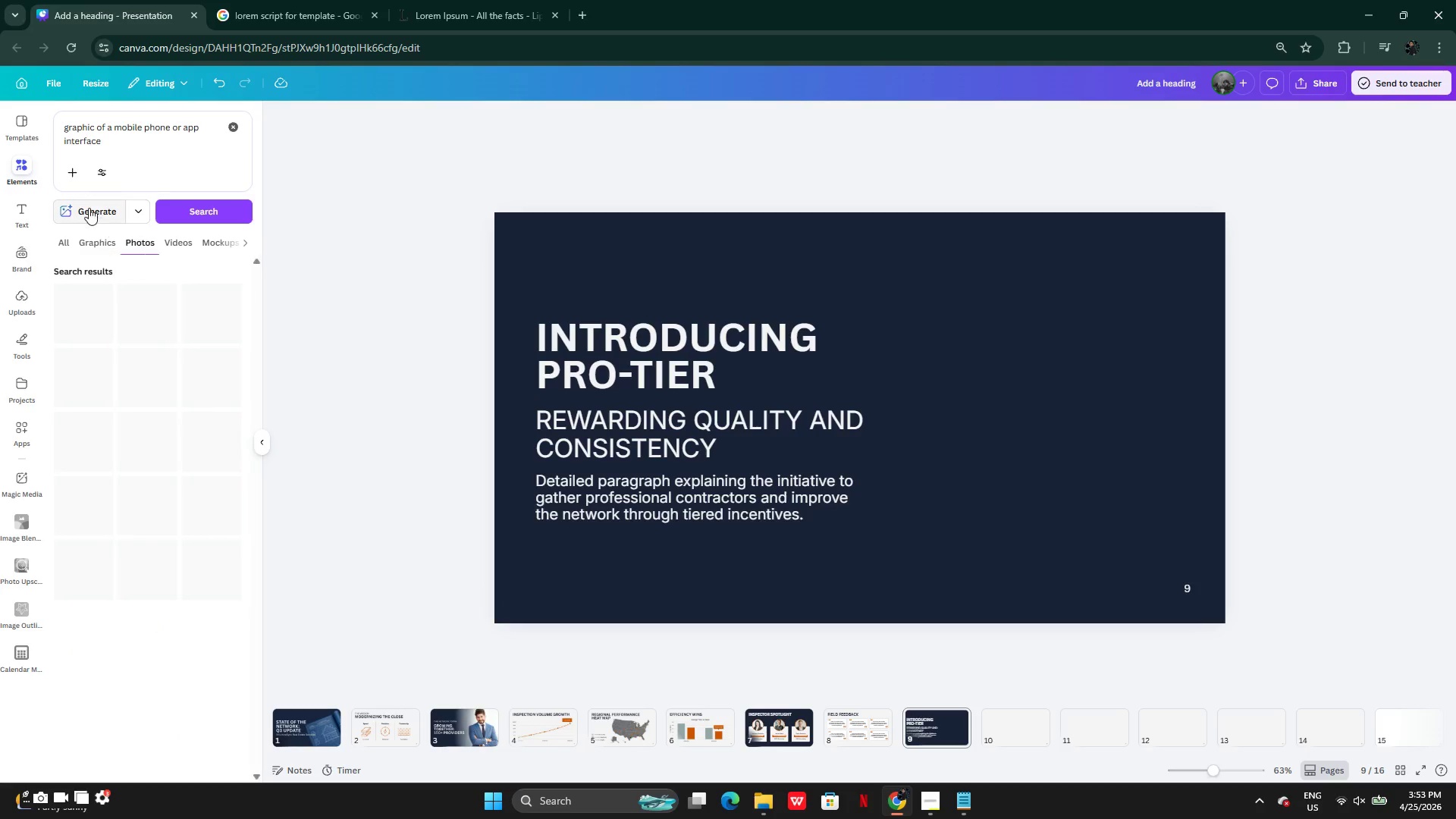 
left_click([88, 207])
 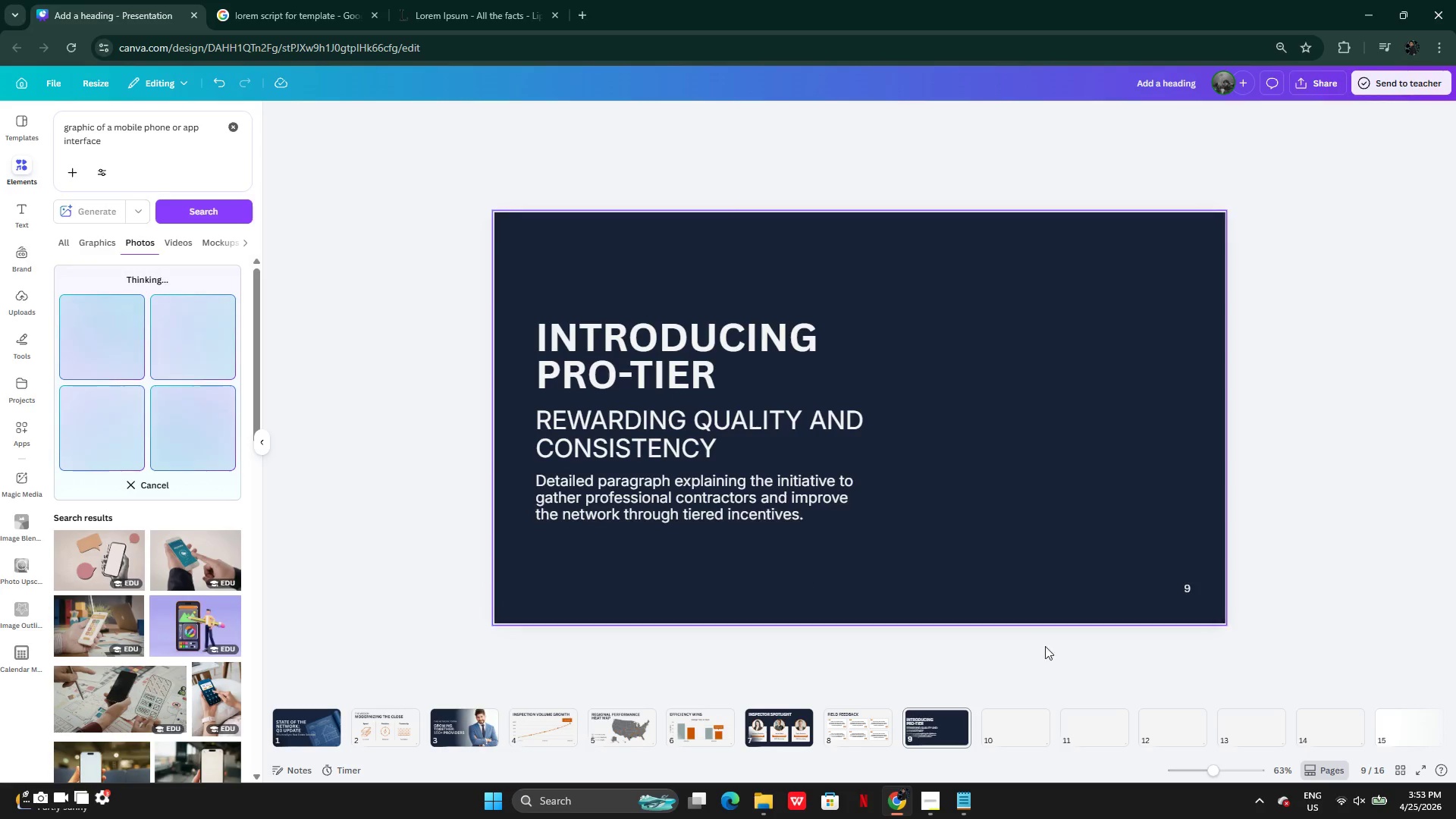 
left_click([928, 803])